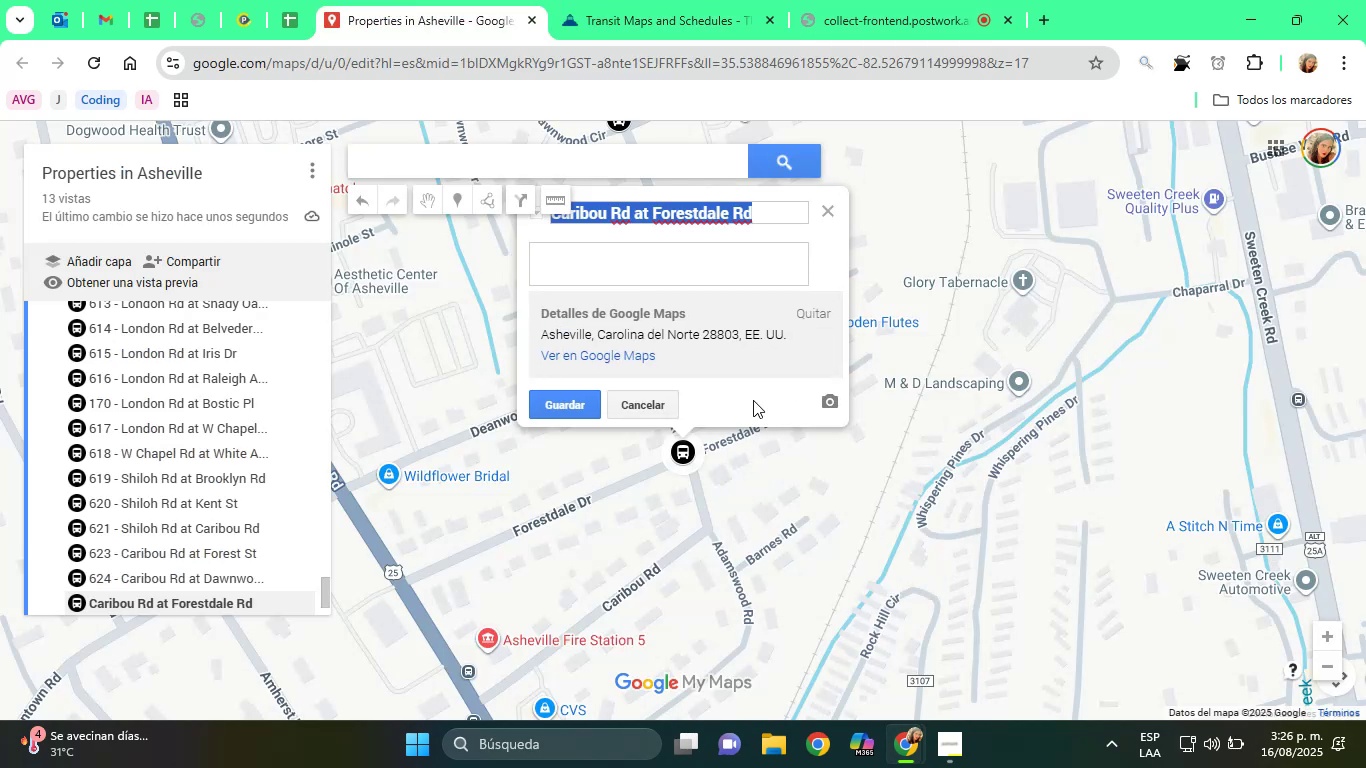 
type([Home]625 - )
 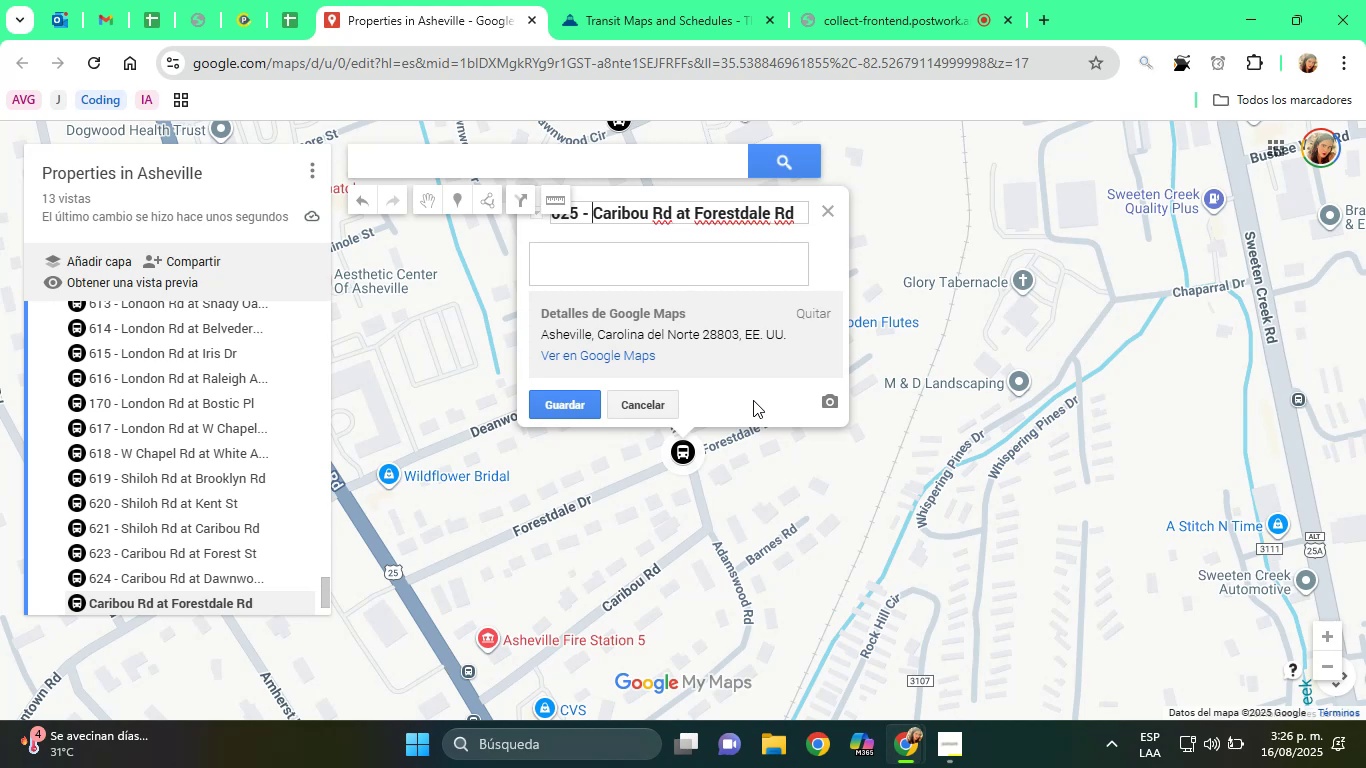 
key(Enter)
 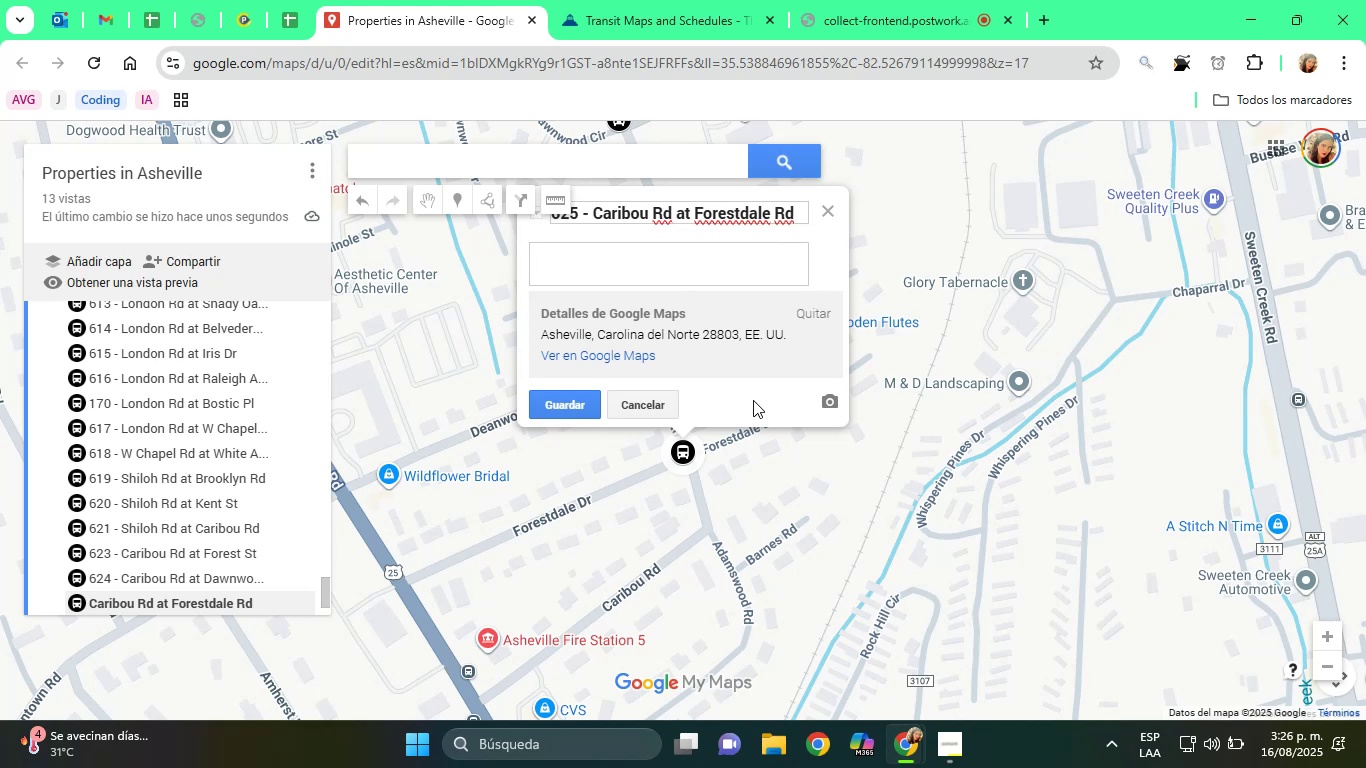 
type(Bus Stop)
 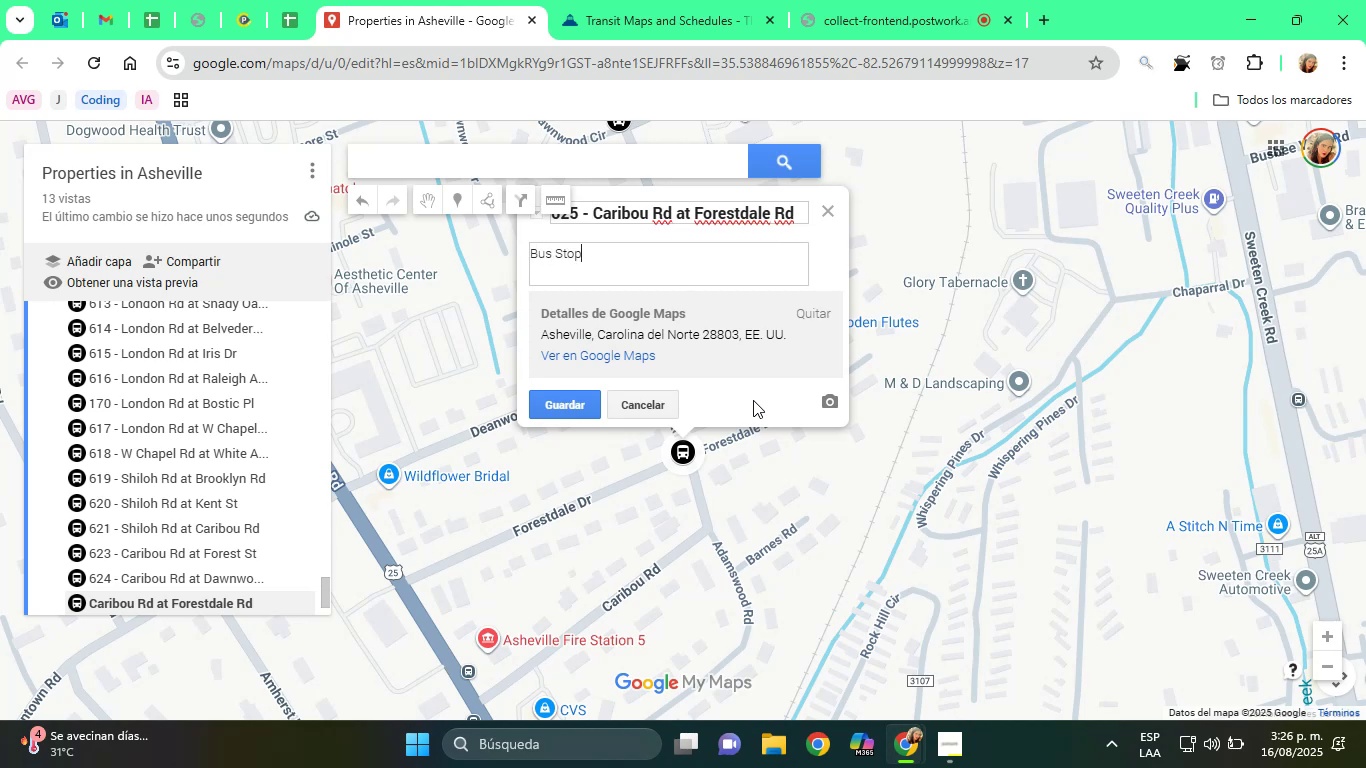 
key(Enter)
 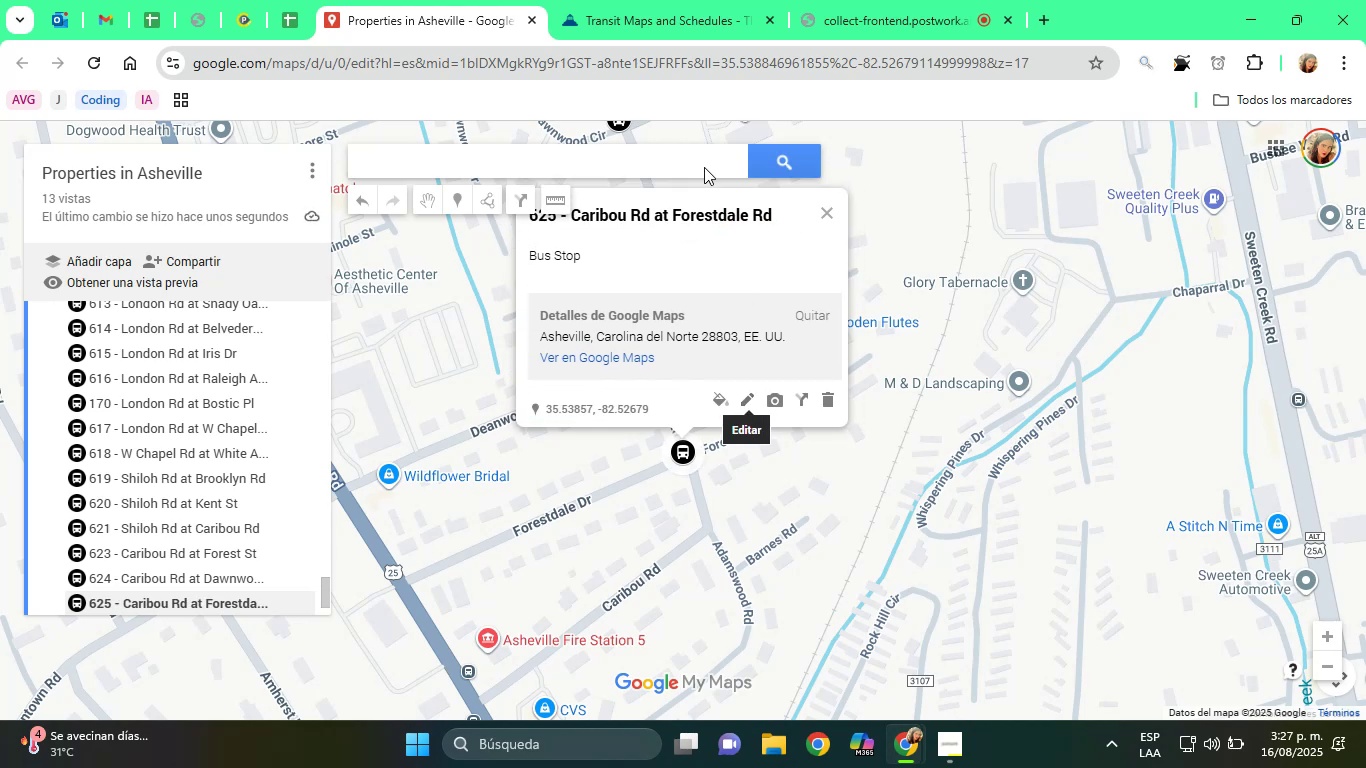 
left_click([643, 0])
 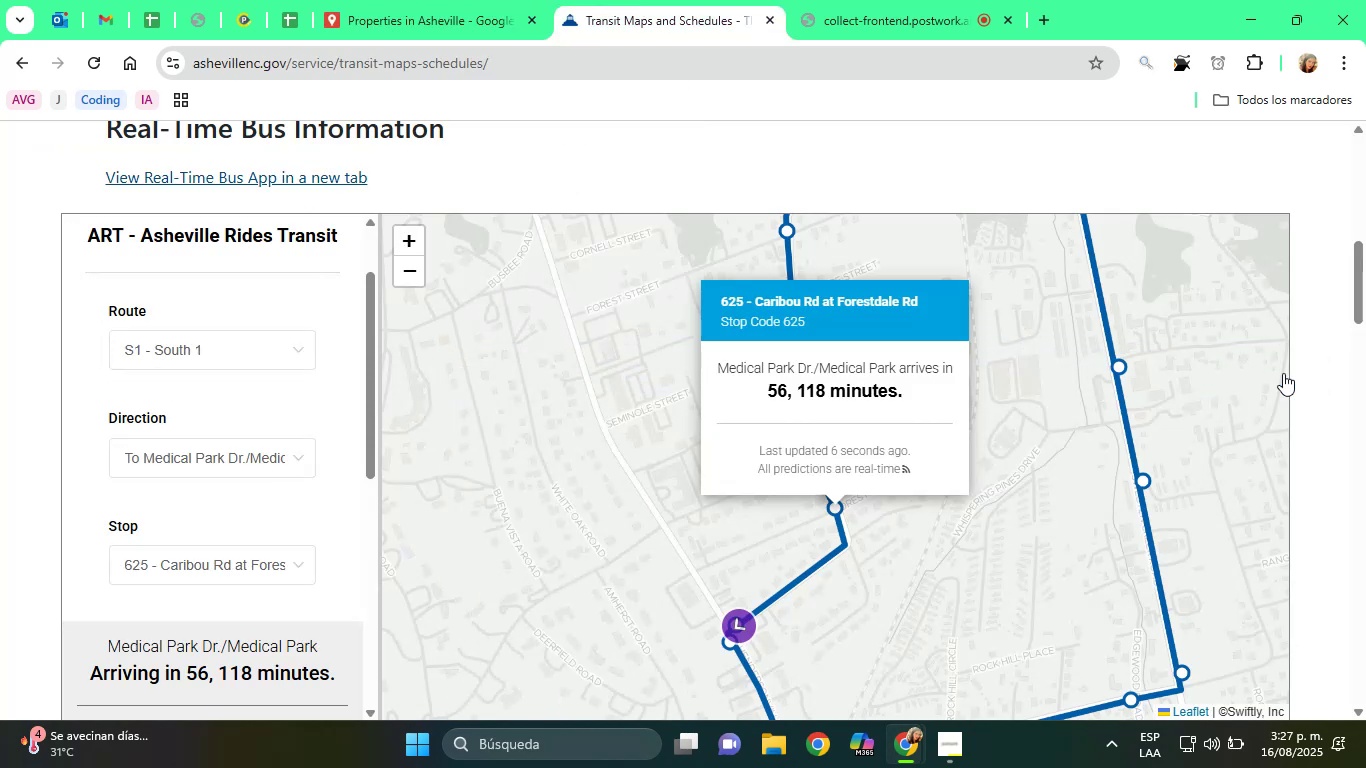 
left_click_drag(start_coordinate=[828, 653], to_coordinate=[819, 497])
 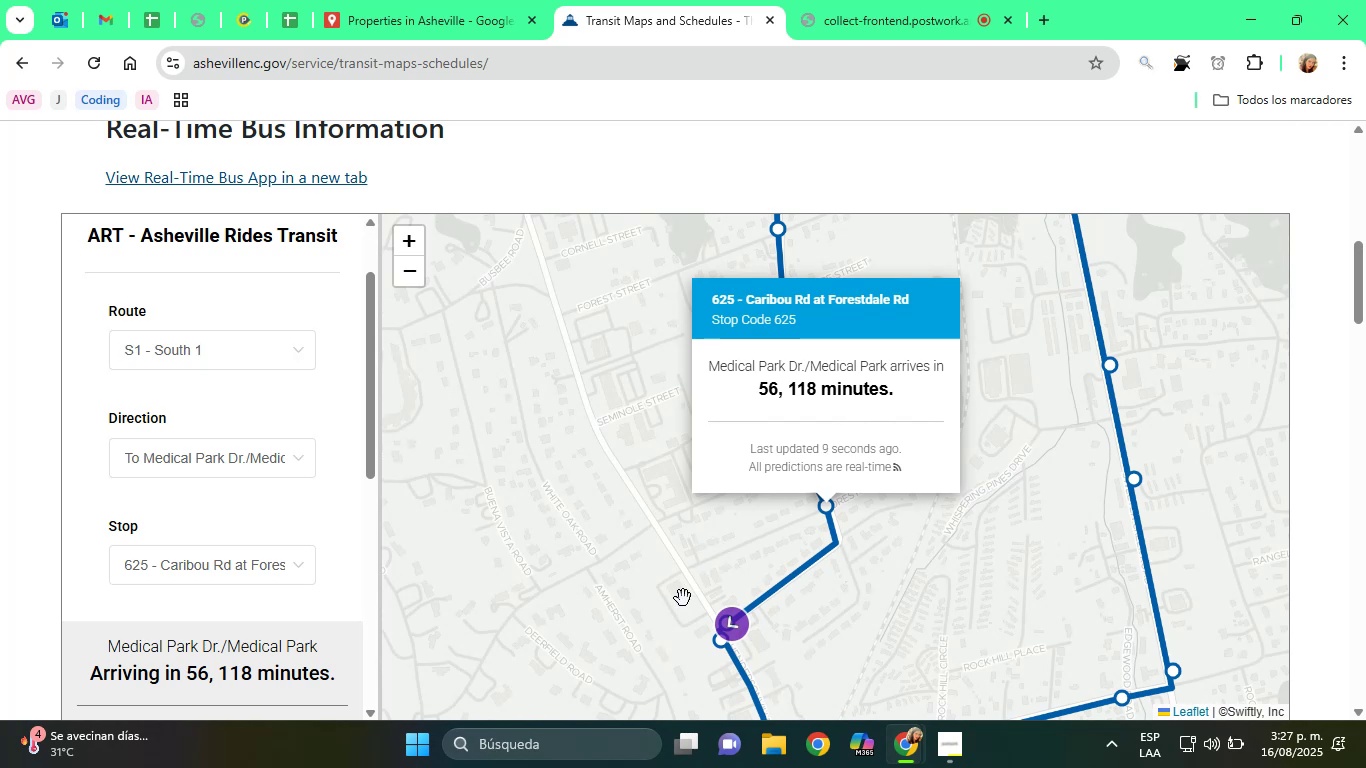 
left_click_drag(start_coordinate=[615, 577], to_coordinate=[549, 307])
 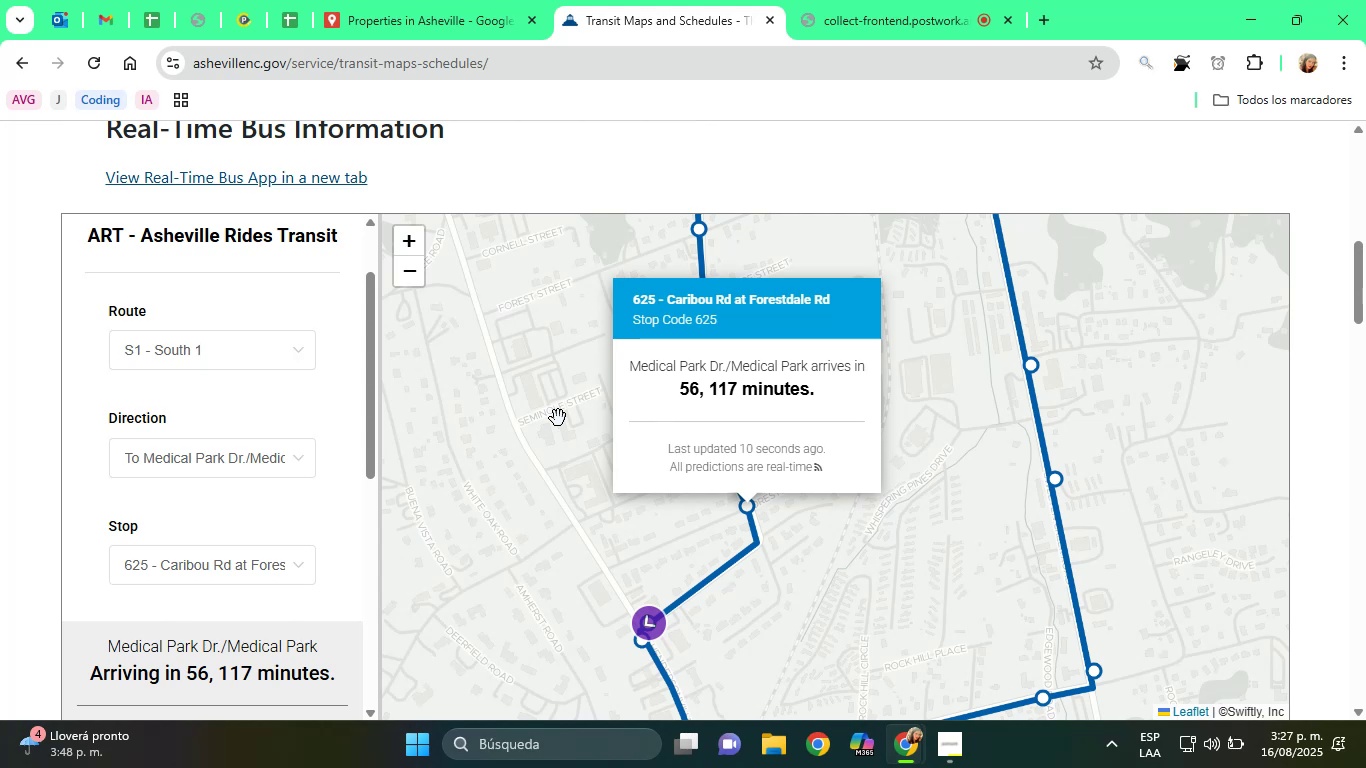 
wait(25.04)
 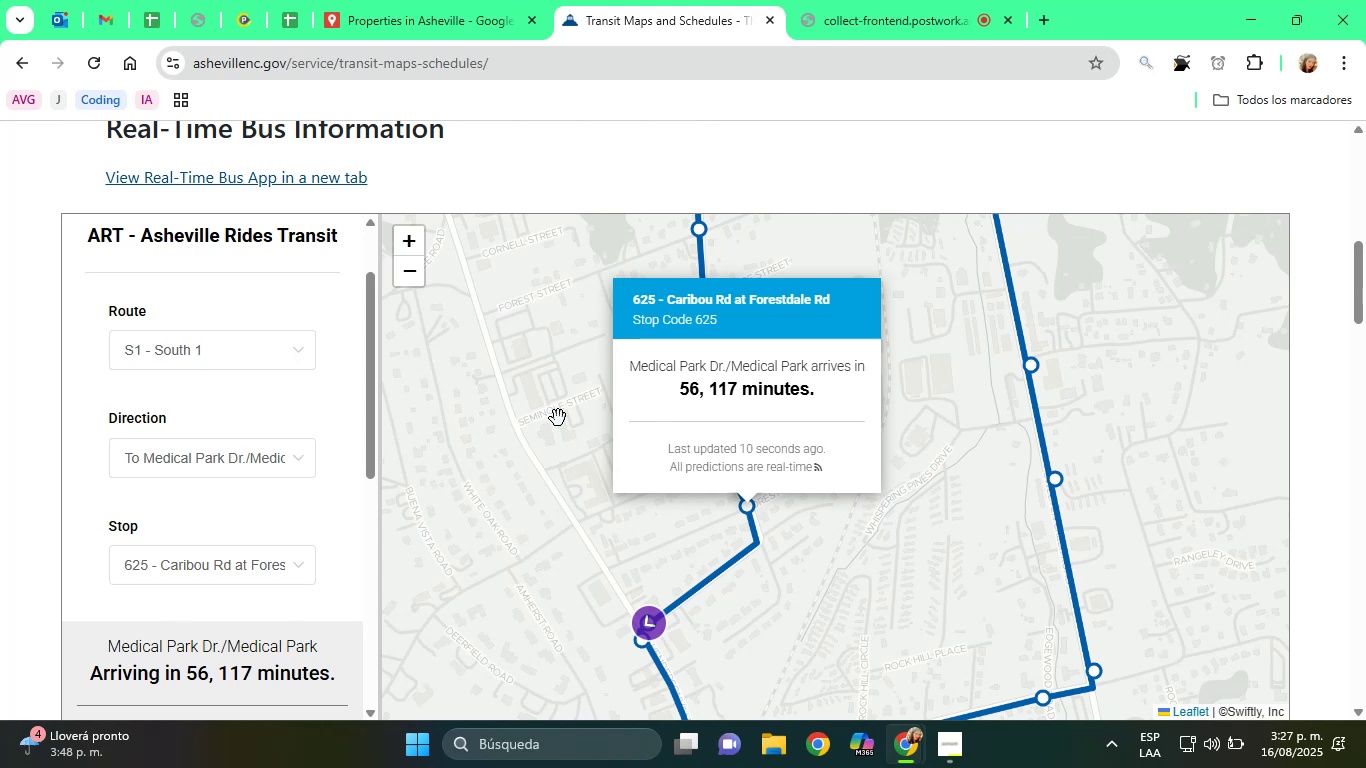 
scroll: coordinate [704, 621], scroll_direction: up, amount: 1.0
 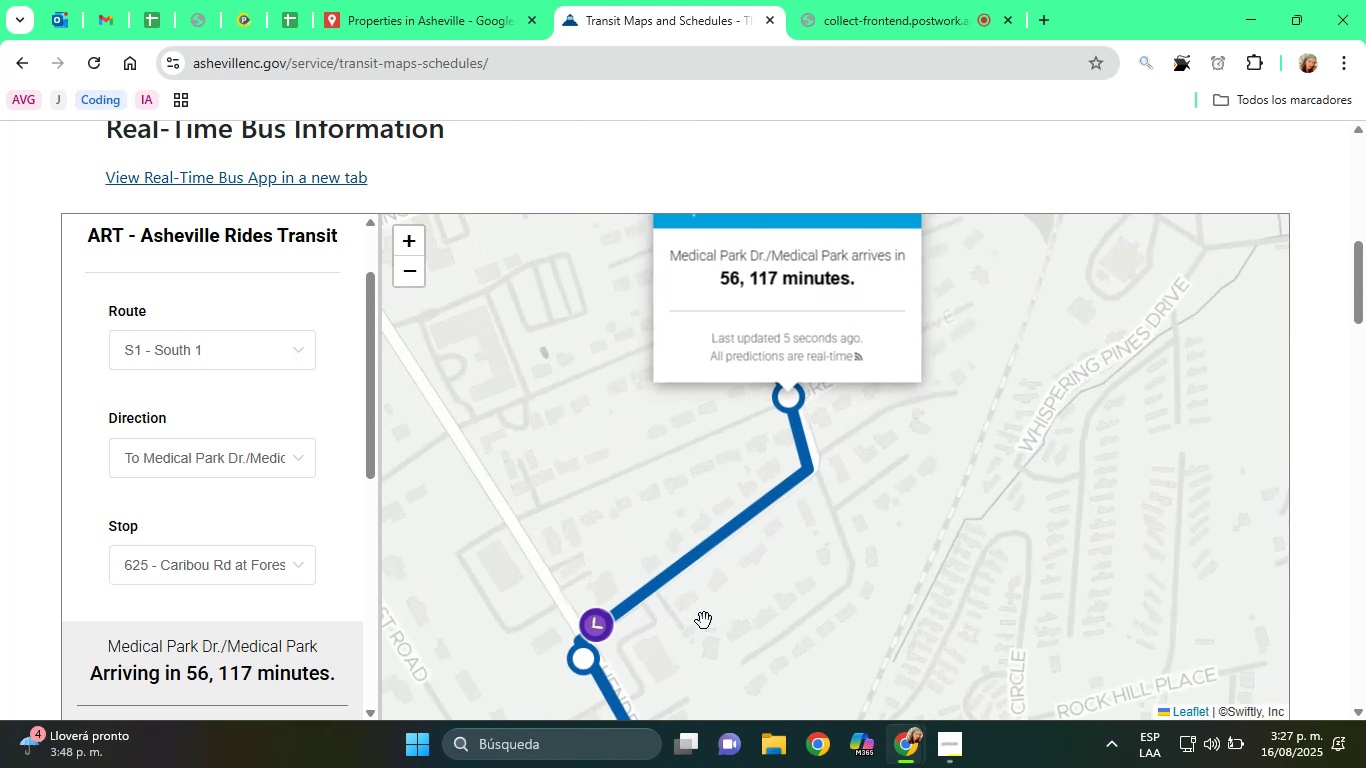 
left_click_drag(start_coordinate=[704, 626], to_coordinate=[762, 549])
 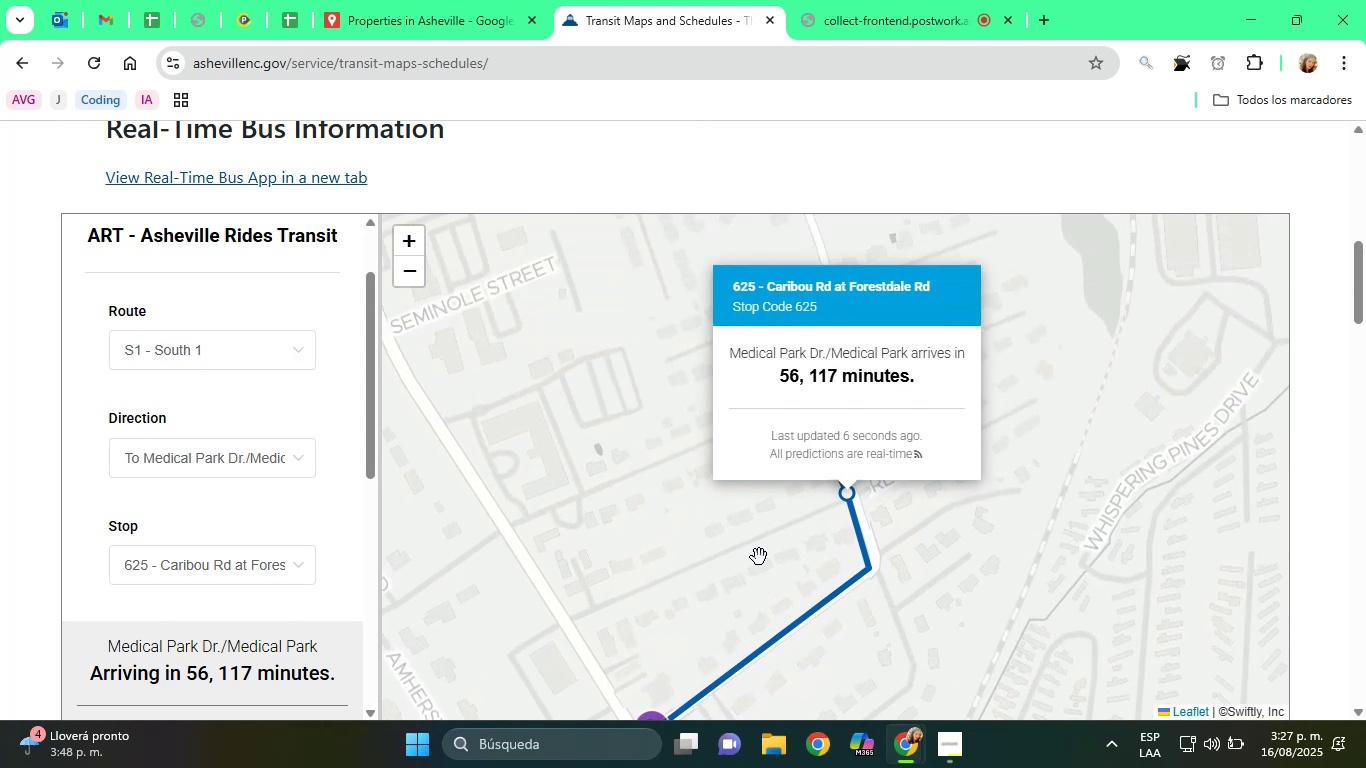 
scroll: coordinate [758, 561], scroll_direction: up, amount: 1.0
 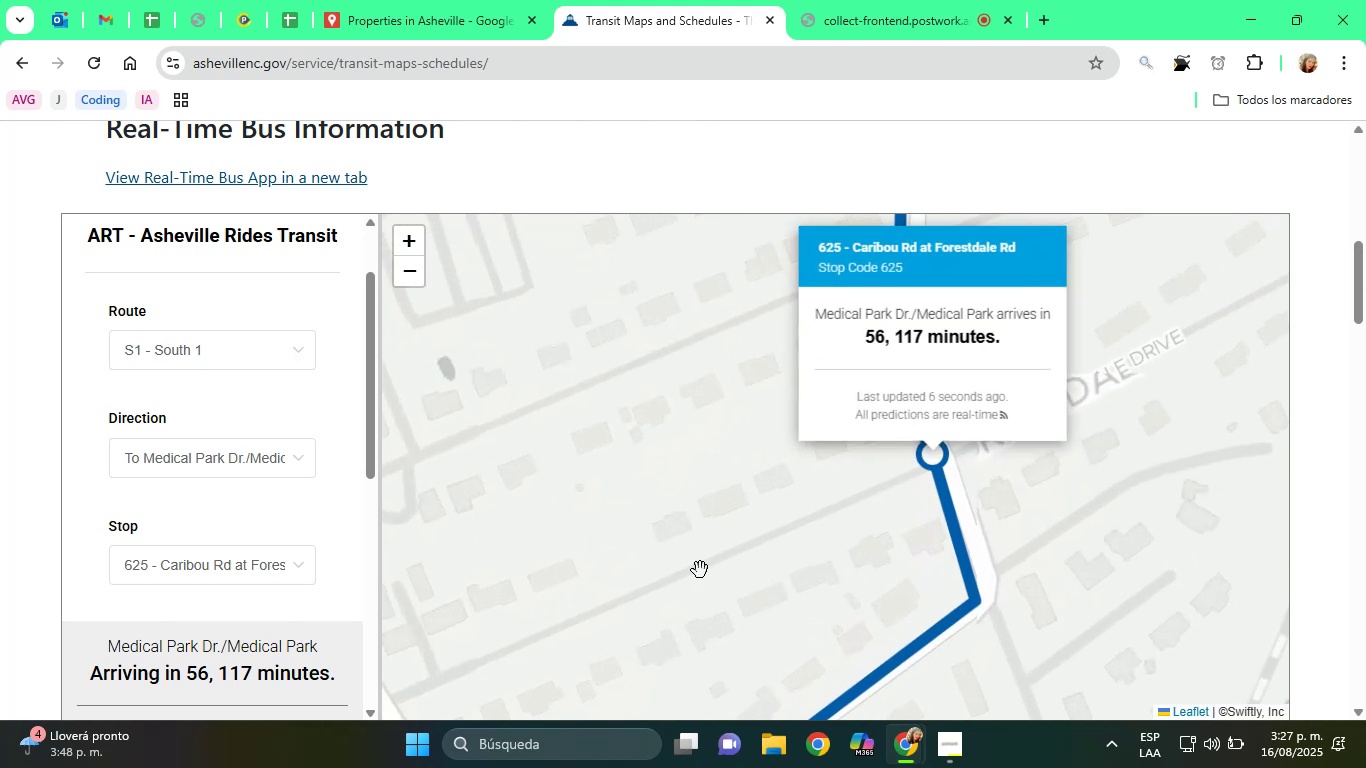 
left_click_drag(start_coordinate=[654, 574], to_coordinate=[684, 329])
 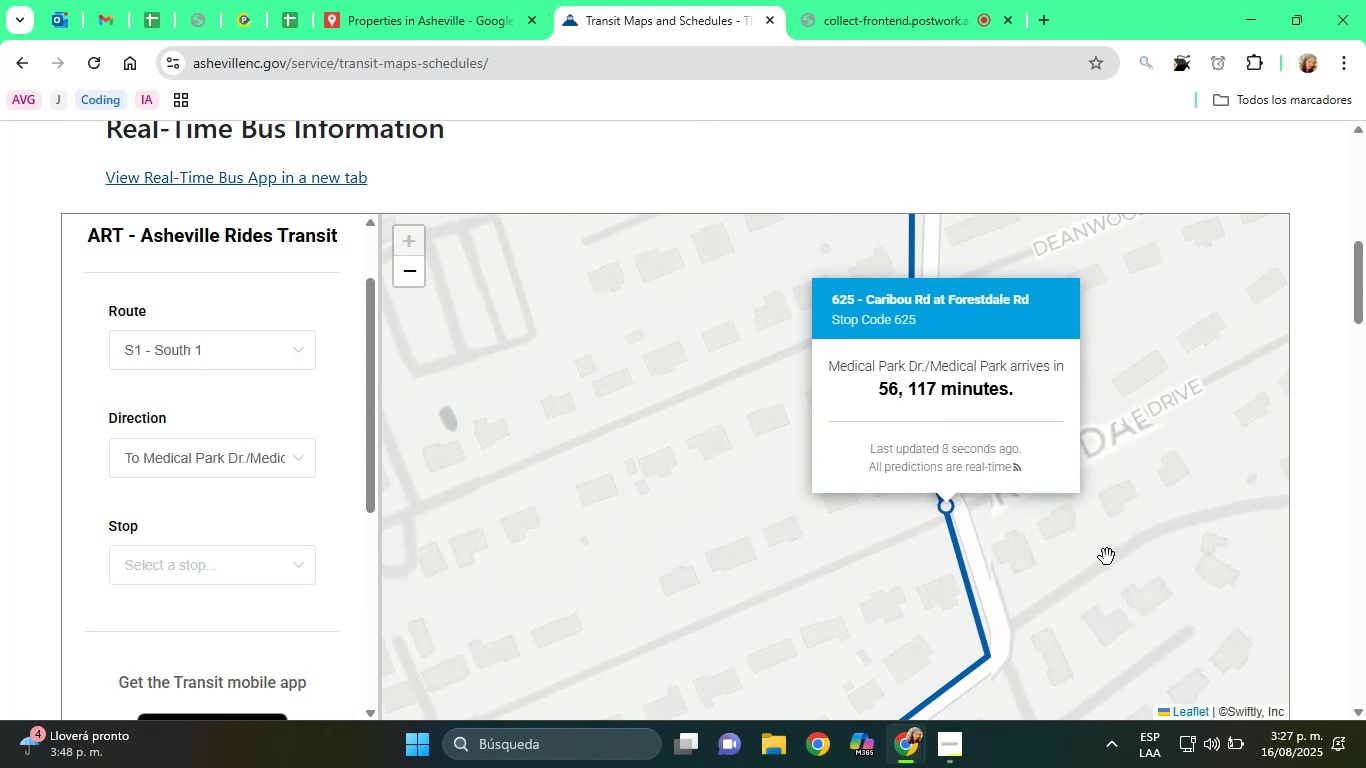 
left_click_drag(start_coordinate=[1066, 637], to_coordinate=[1107, 414])
 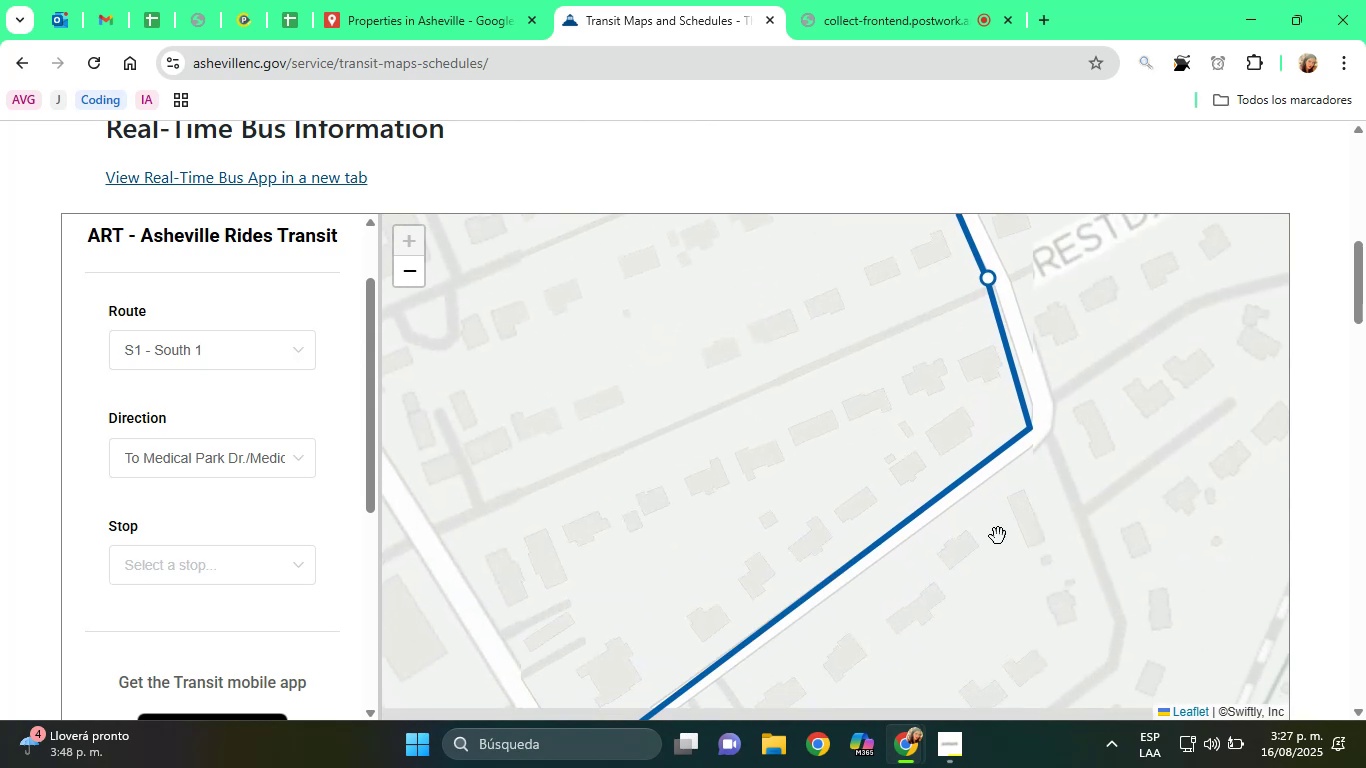 
left_click_drag(start_coordinate=[964, 539], to_coordinate=[1027, 366])
 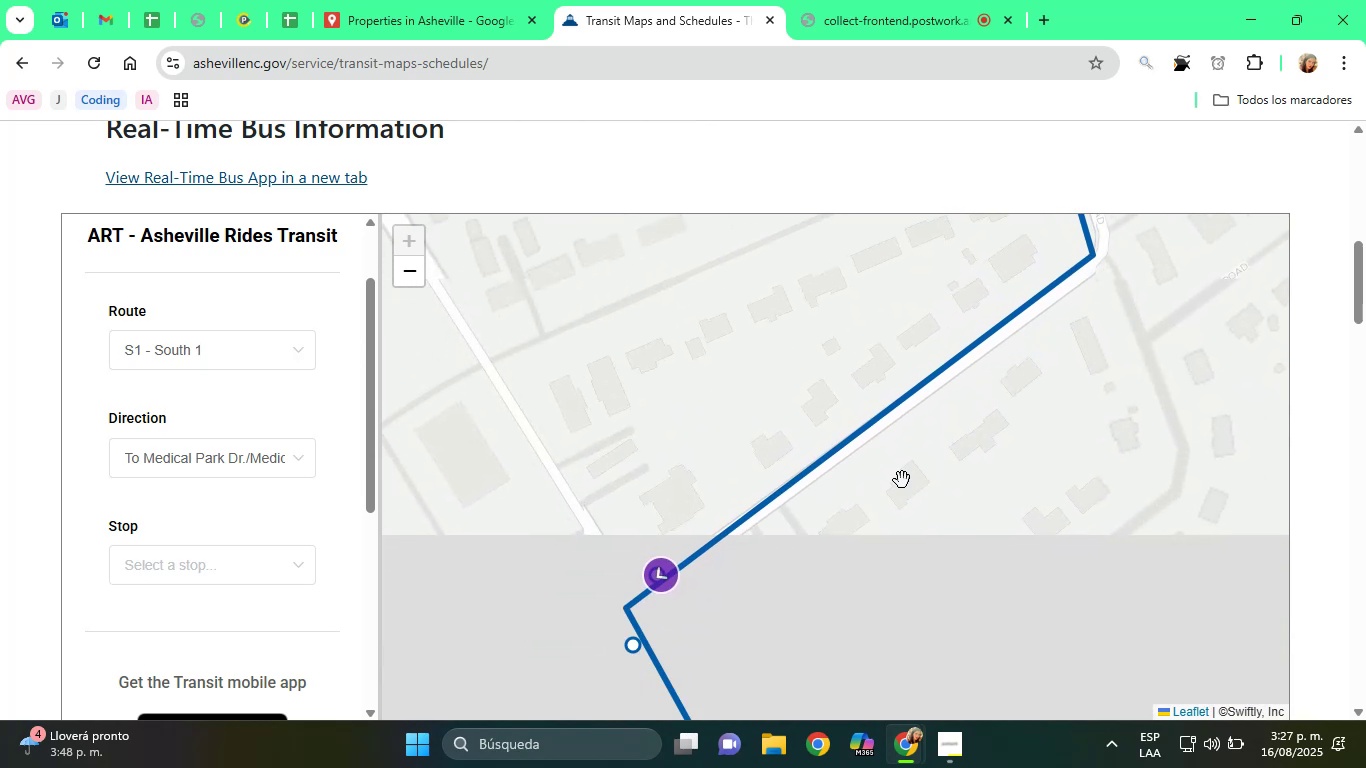 
left_click_drag(start_coordinate=[854, 484], to_coordinate=[901, 361])
 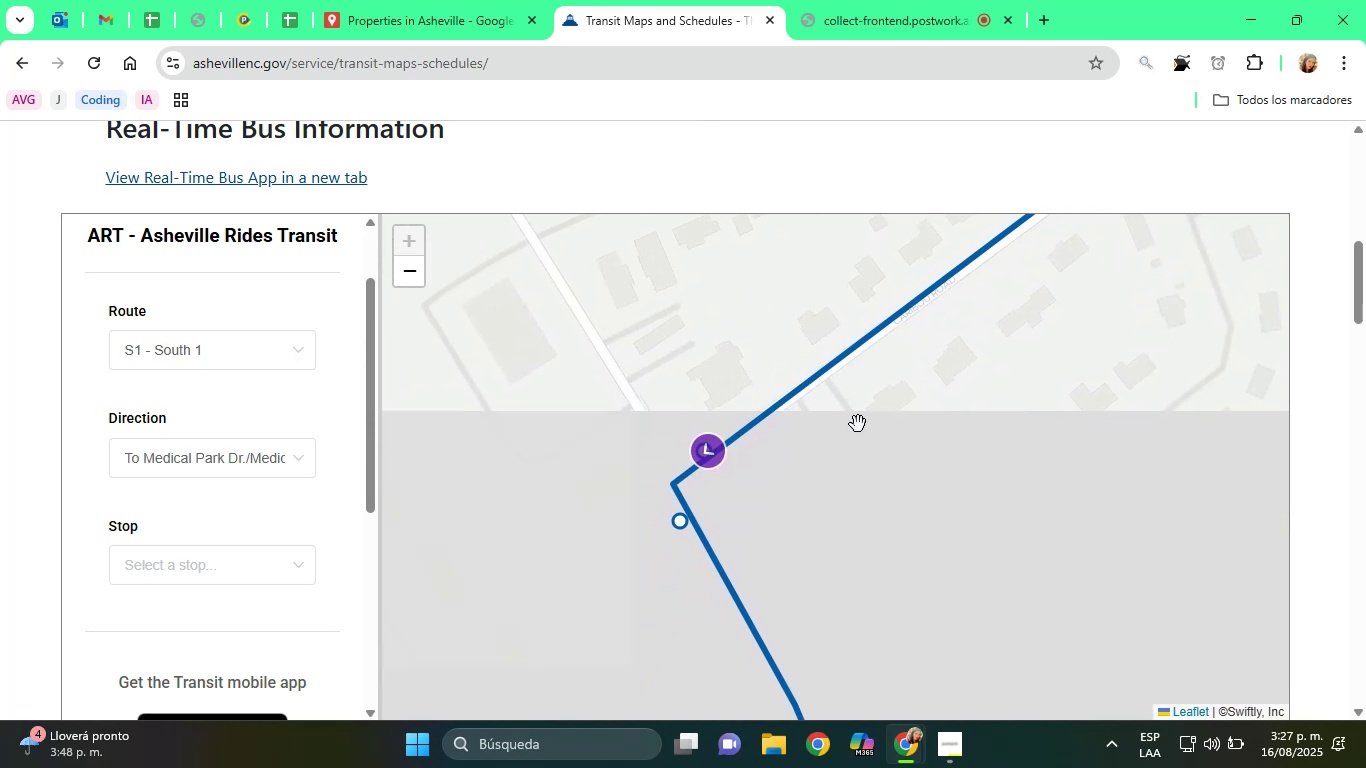 
scroll: coordinate [713, 389], scroll_direction: up, amount: 2.0
 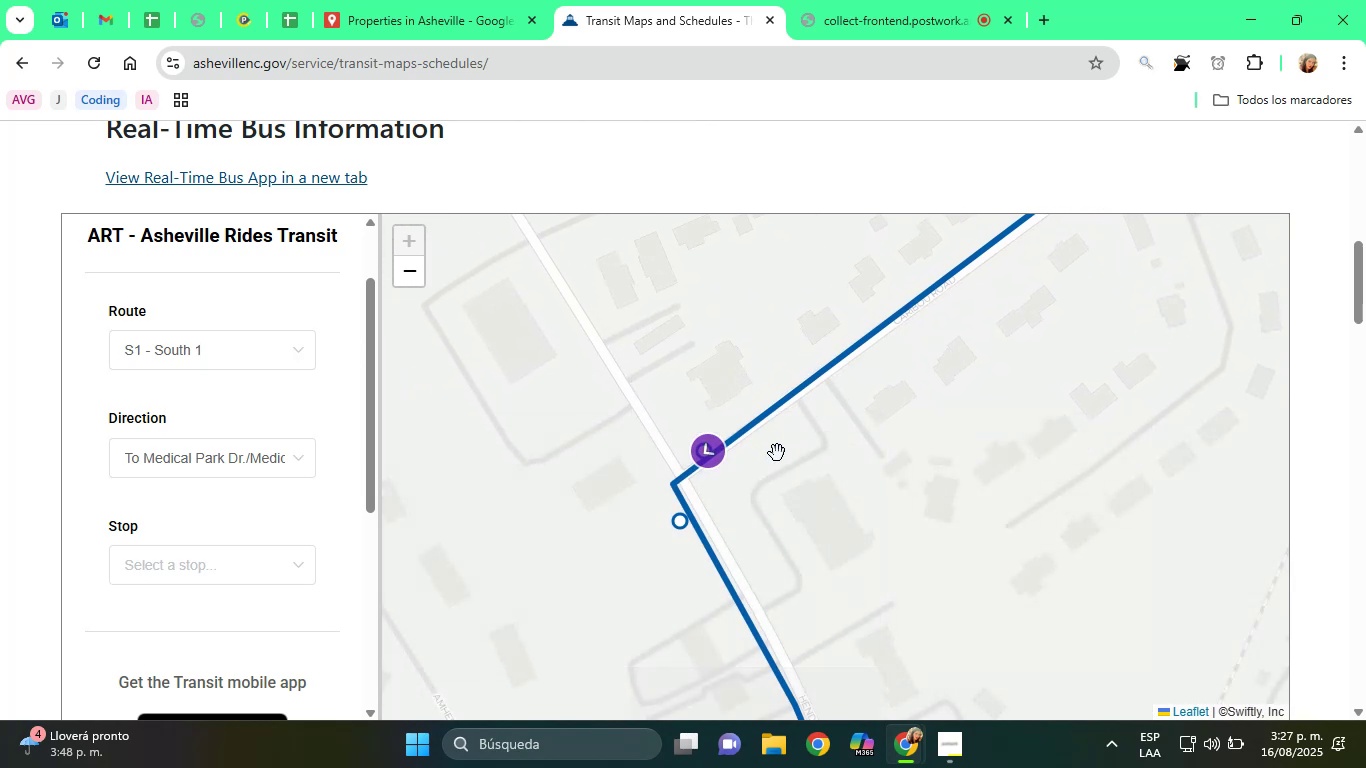 
left_click_drag(start_coordinate=[804, 489], to_coordinate=[819, 473])
 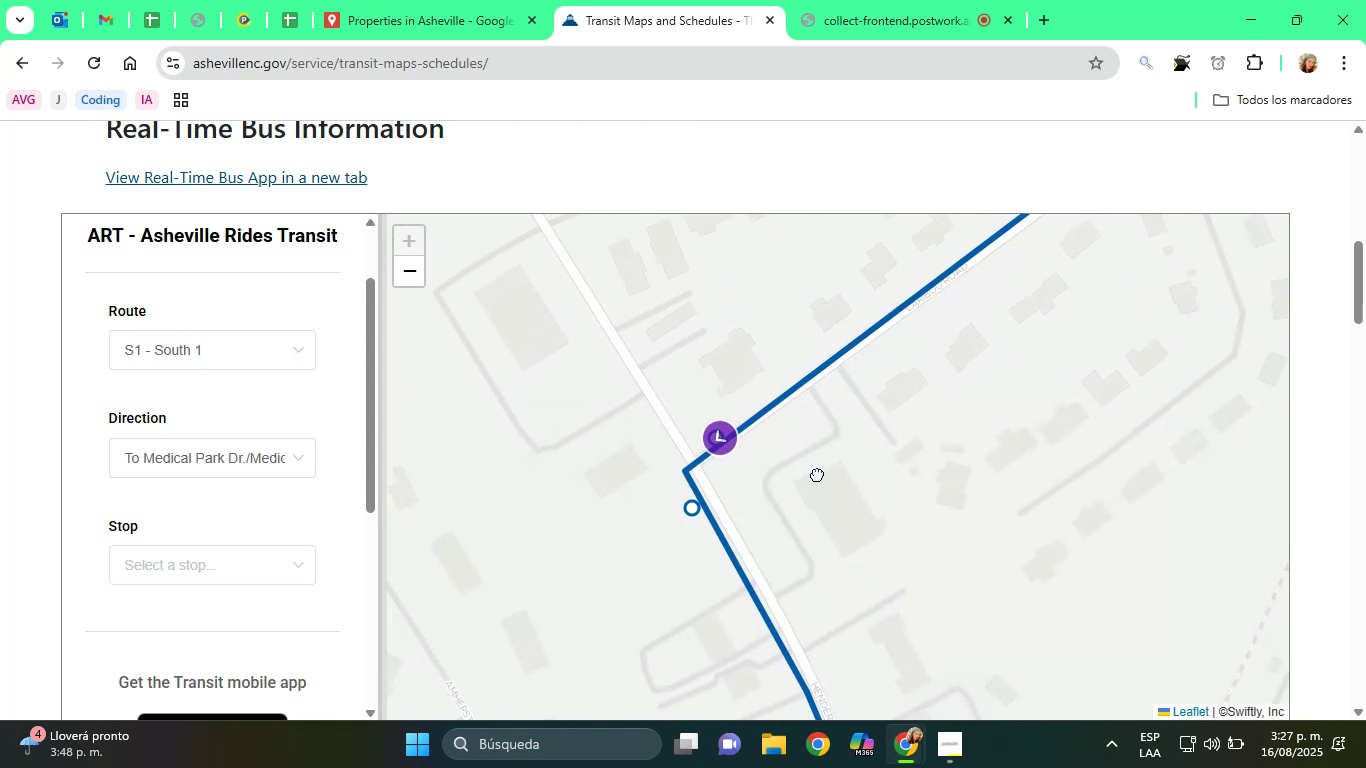 
scroll: coordinate [829, 466], scroll_direction: up, amount: 2.0
 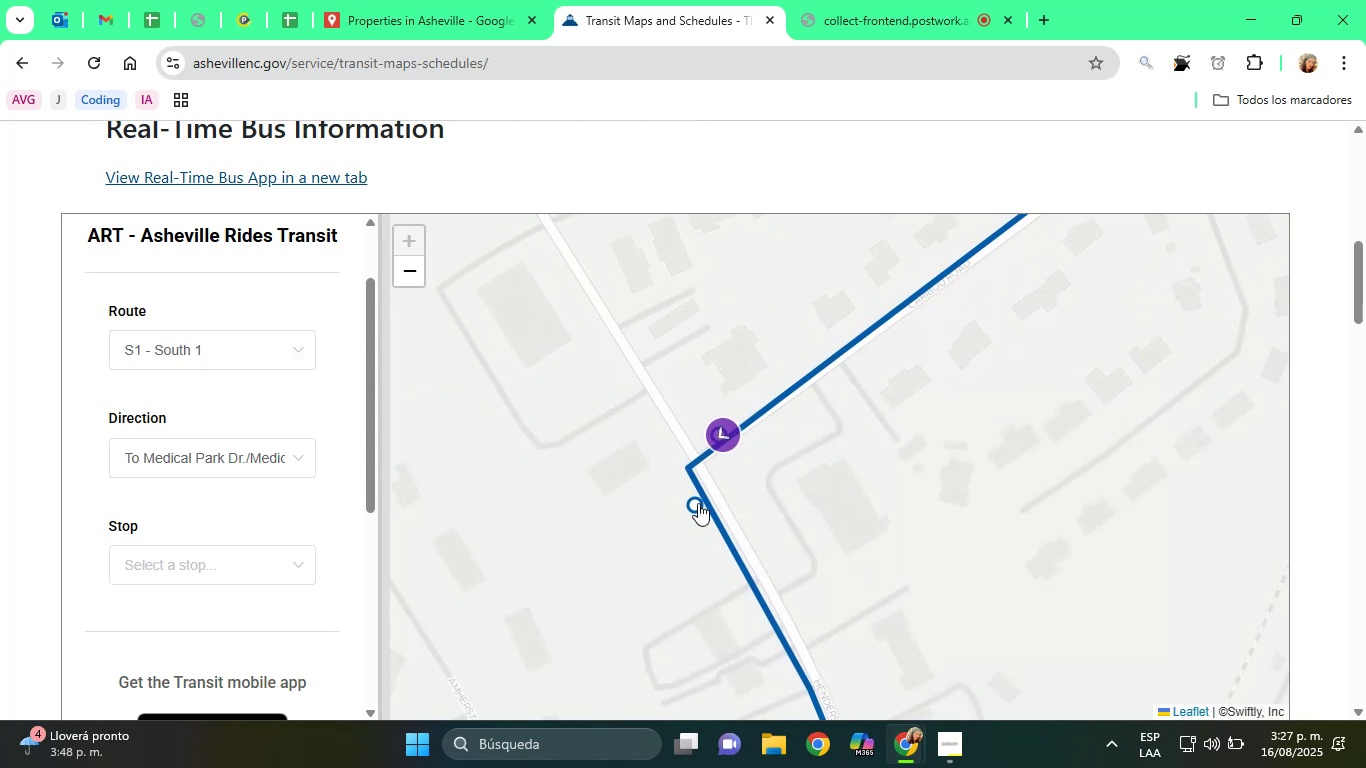 
left_click([697, 503])
 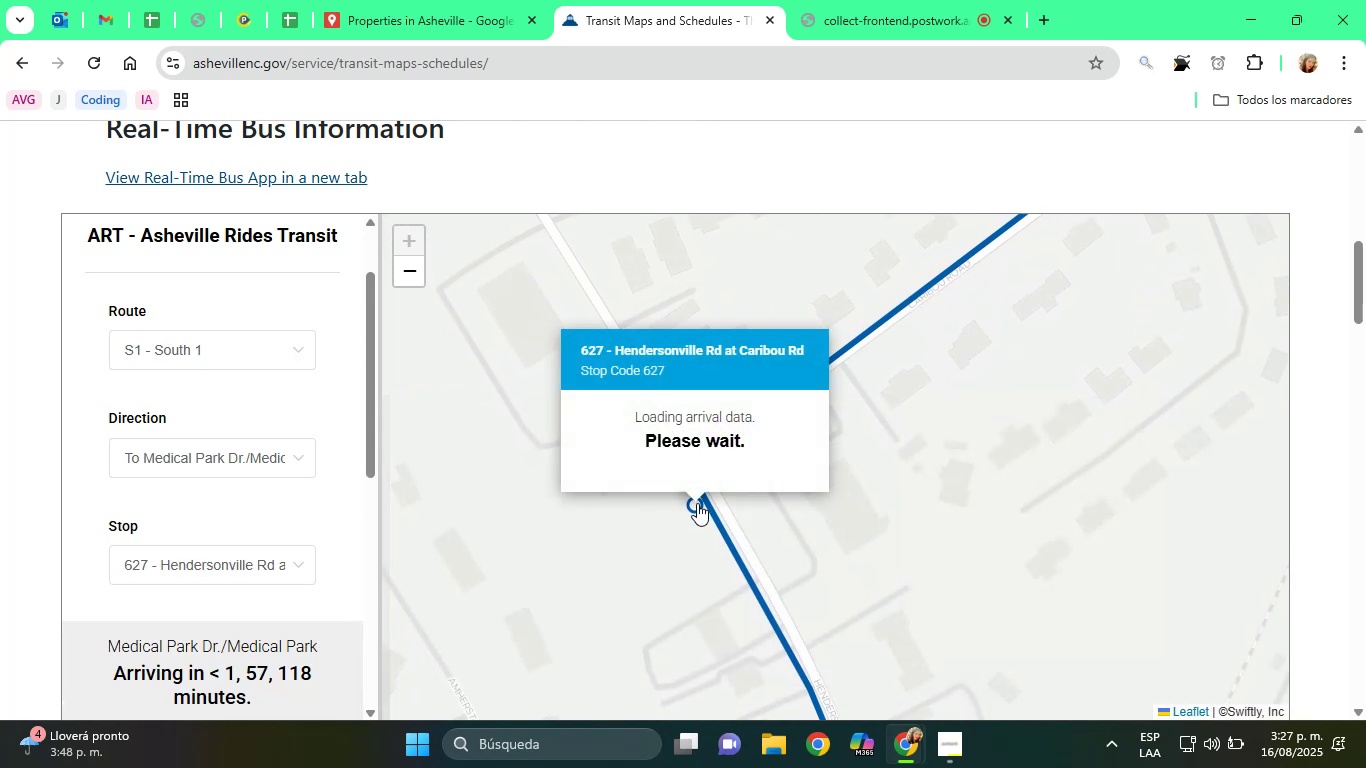 
left_click([822, 542])
 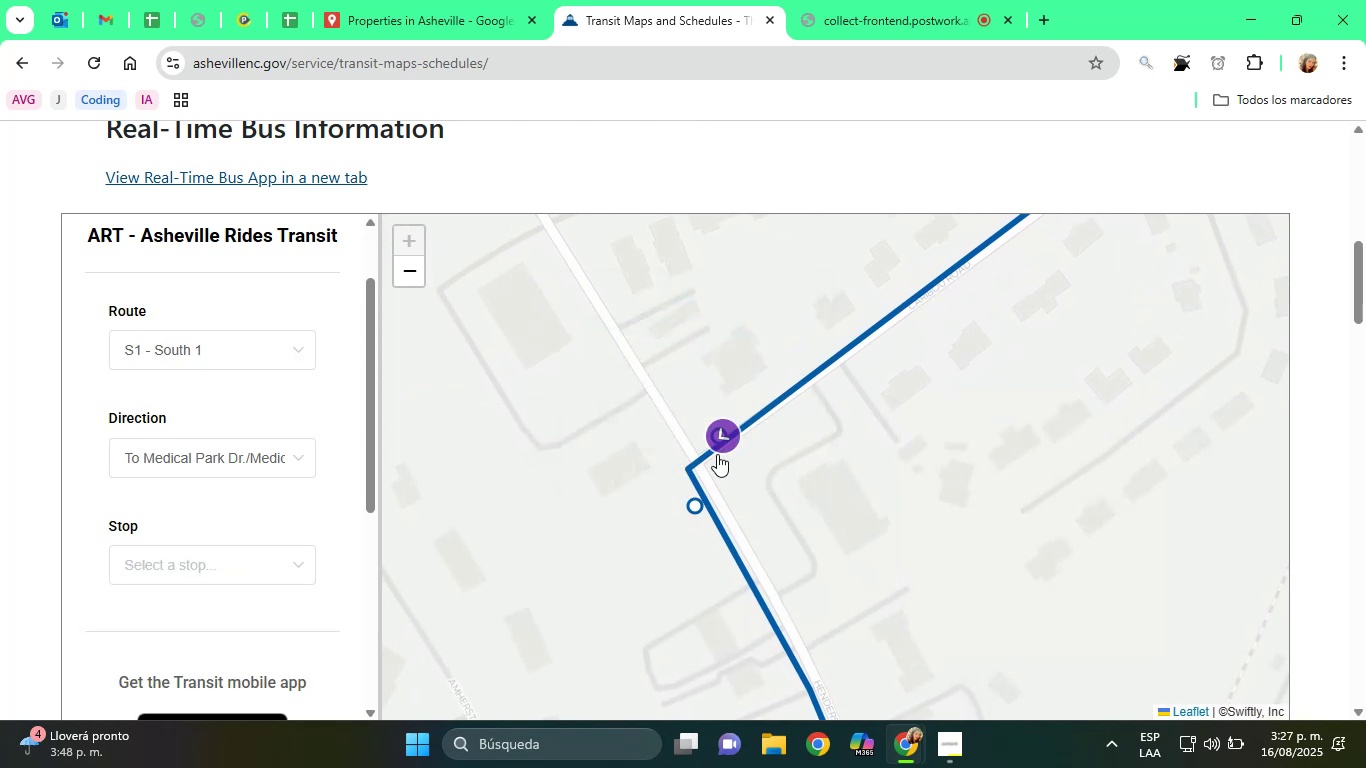 
mouse_move([749, 468])
 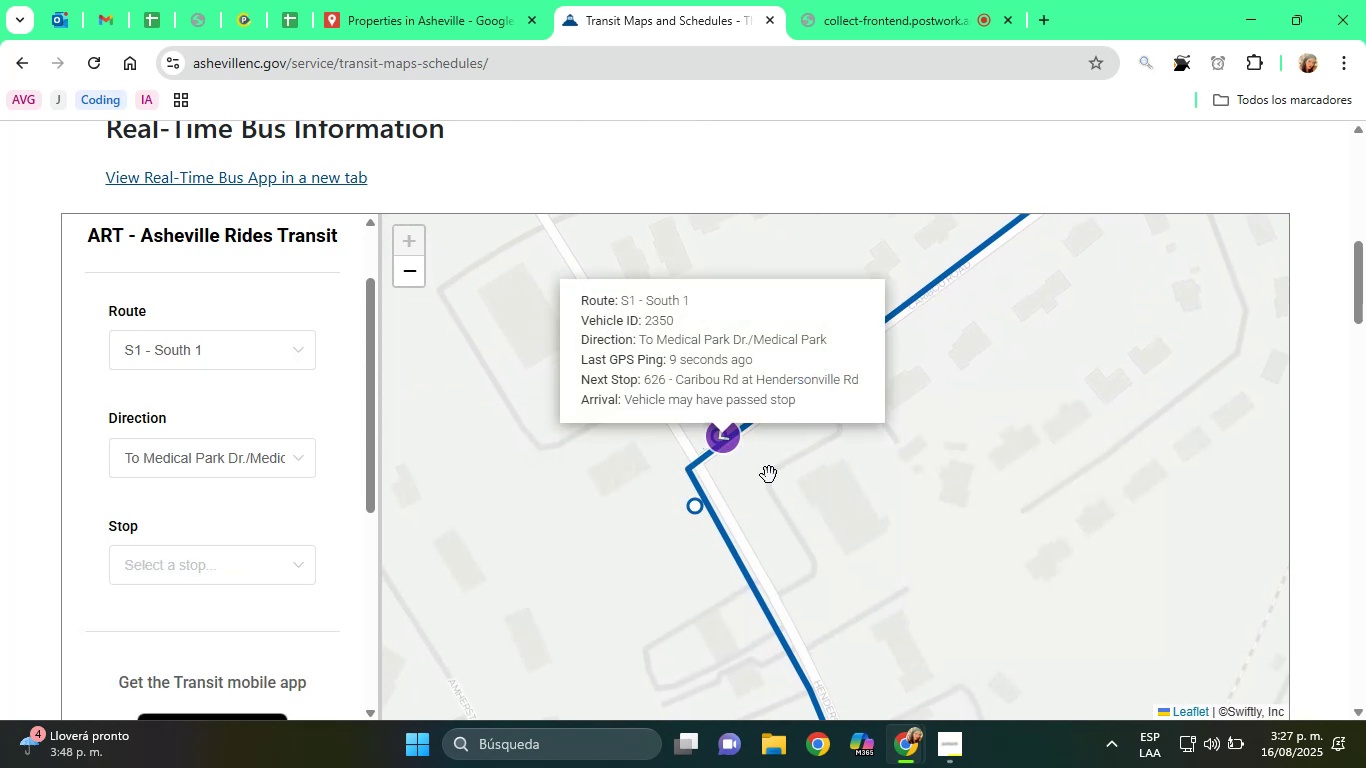 
left_click([773, 476])
 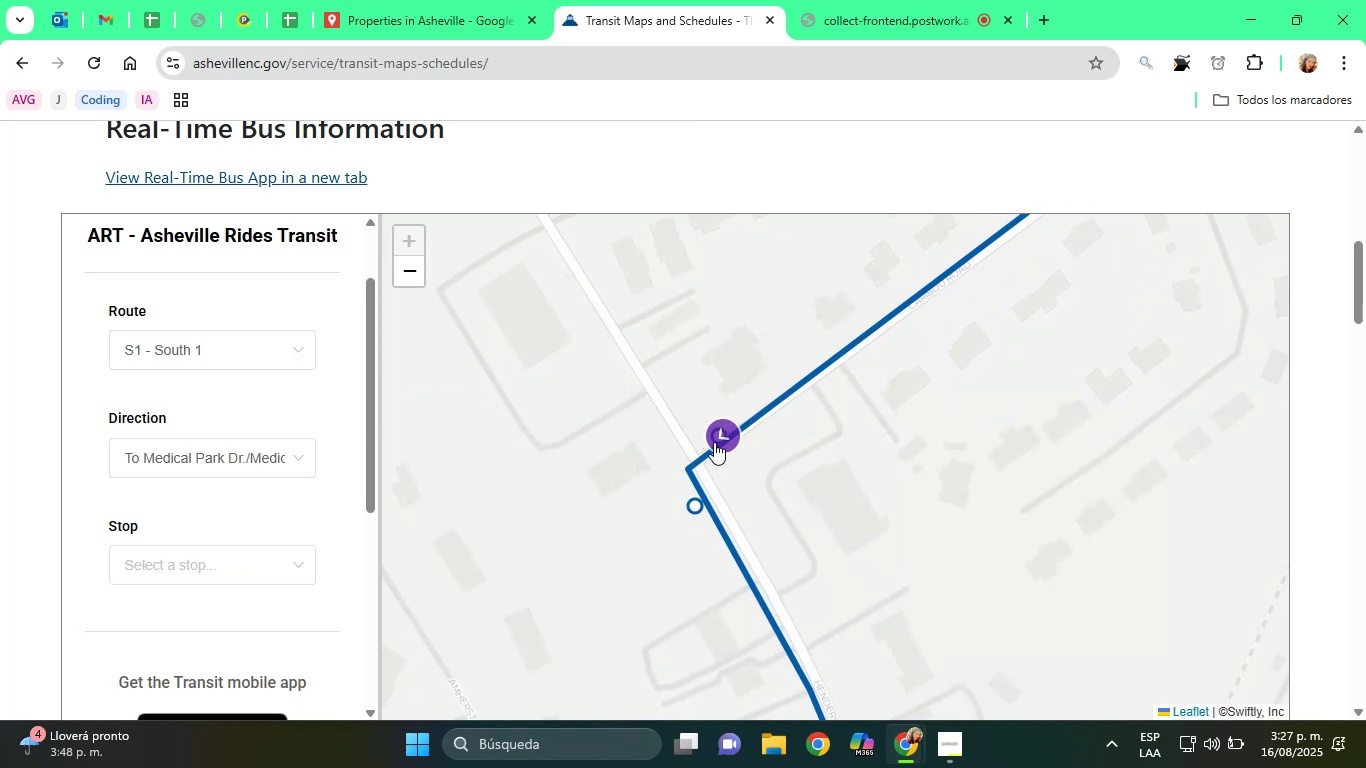 
left_click([713, 437])
 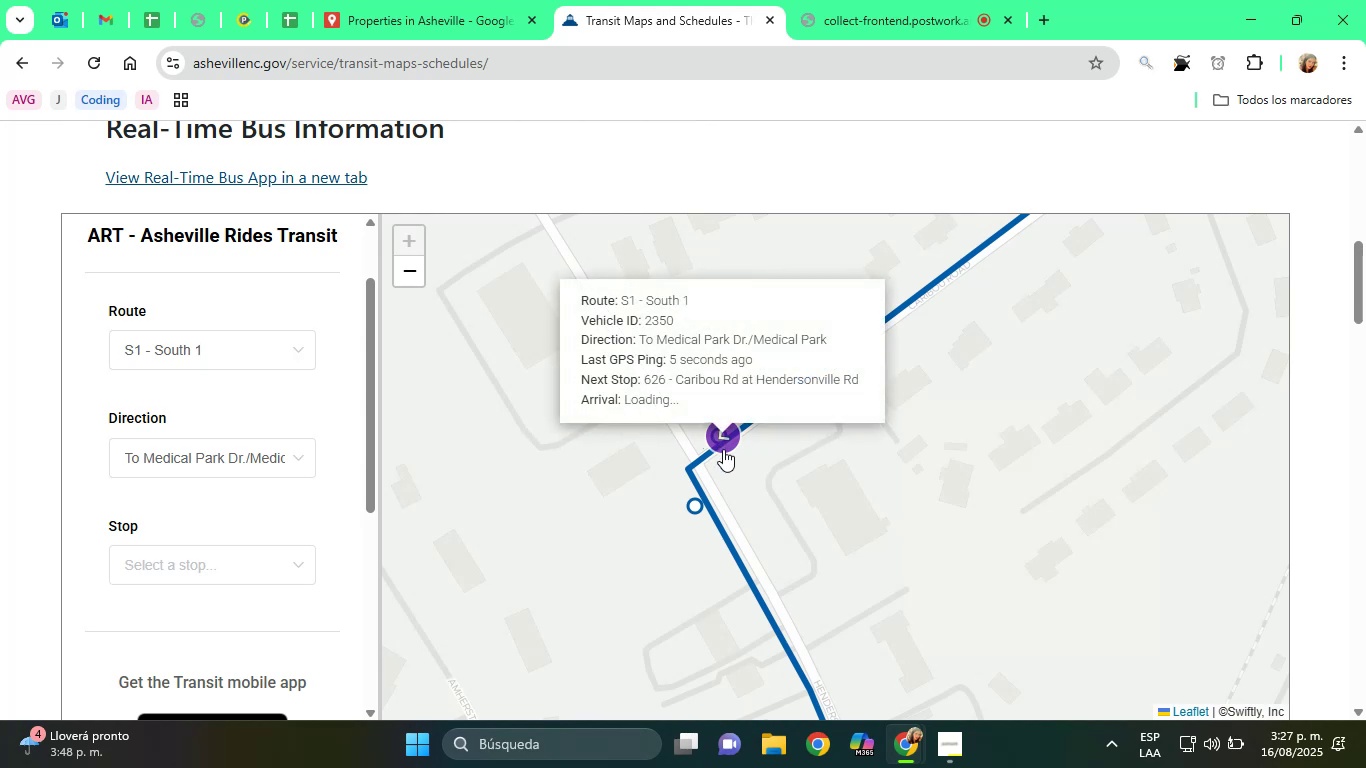 
left_click([779, 487])
 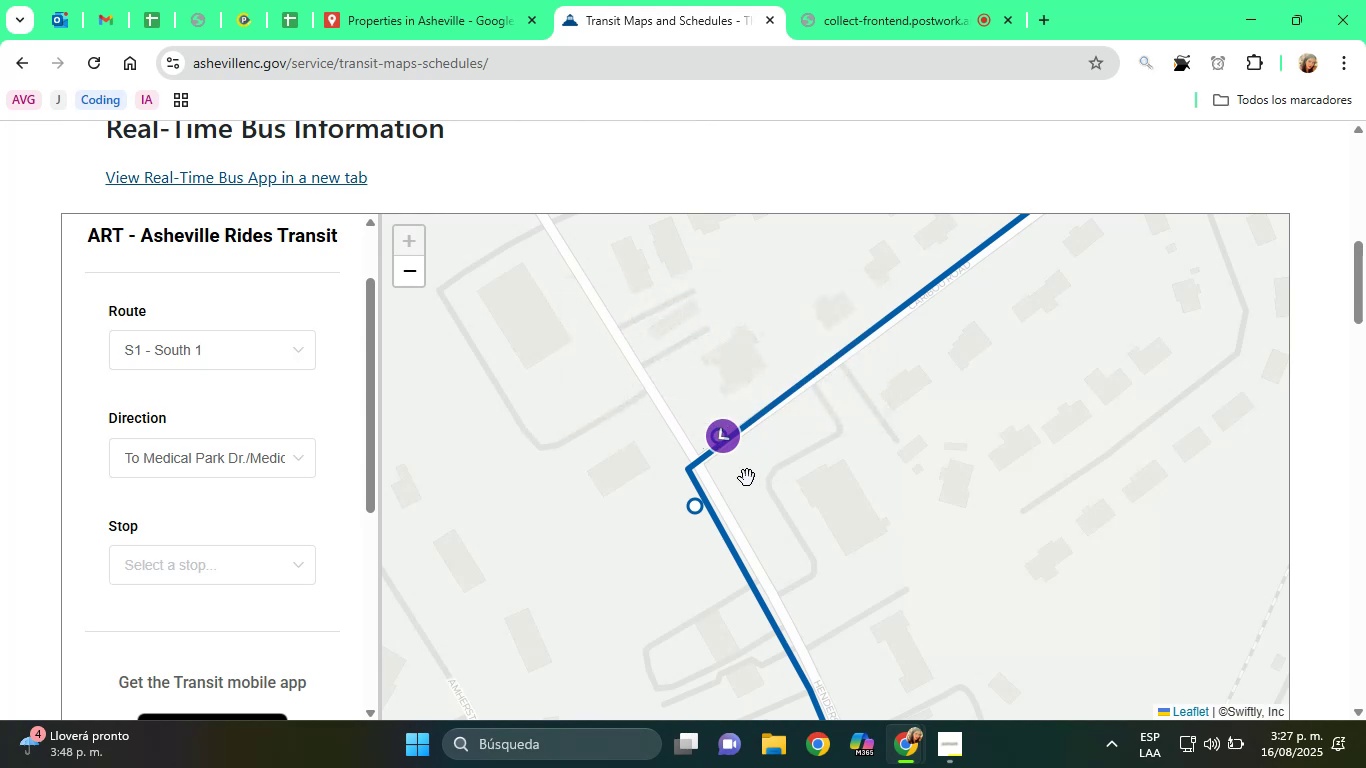 
wait(6.86)
 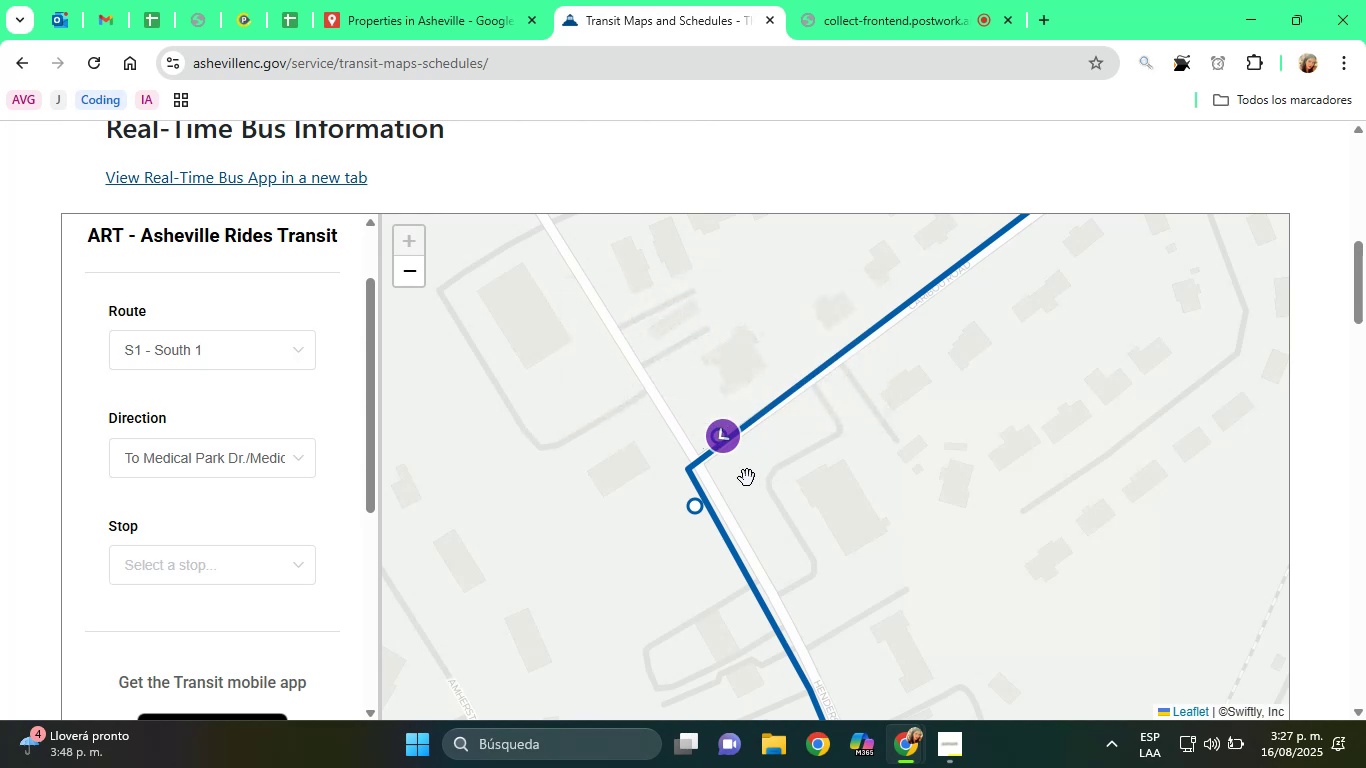 
left_click([514, 0])
 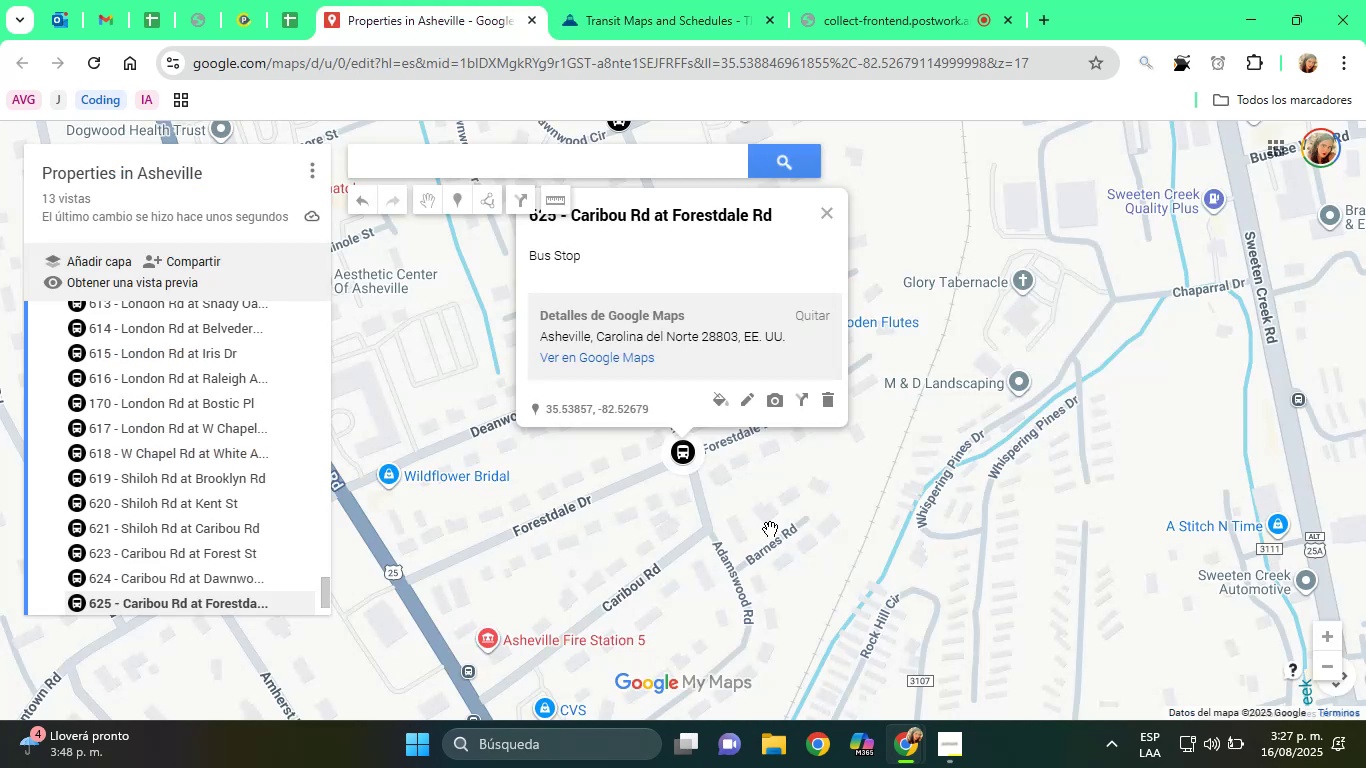 
left_click([849, 562])
 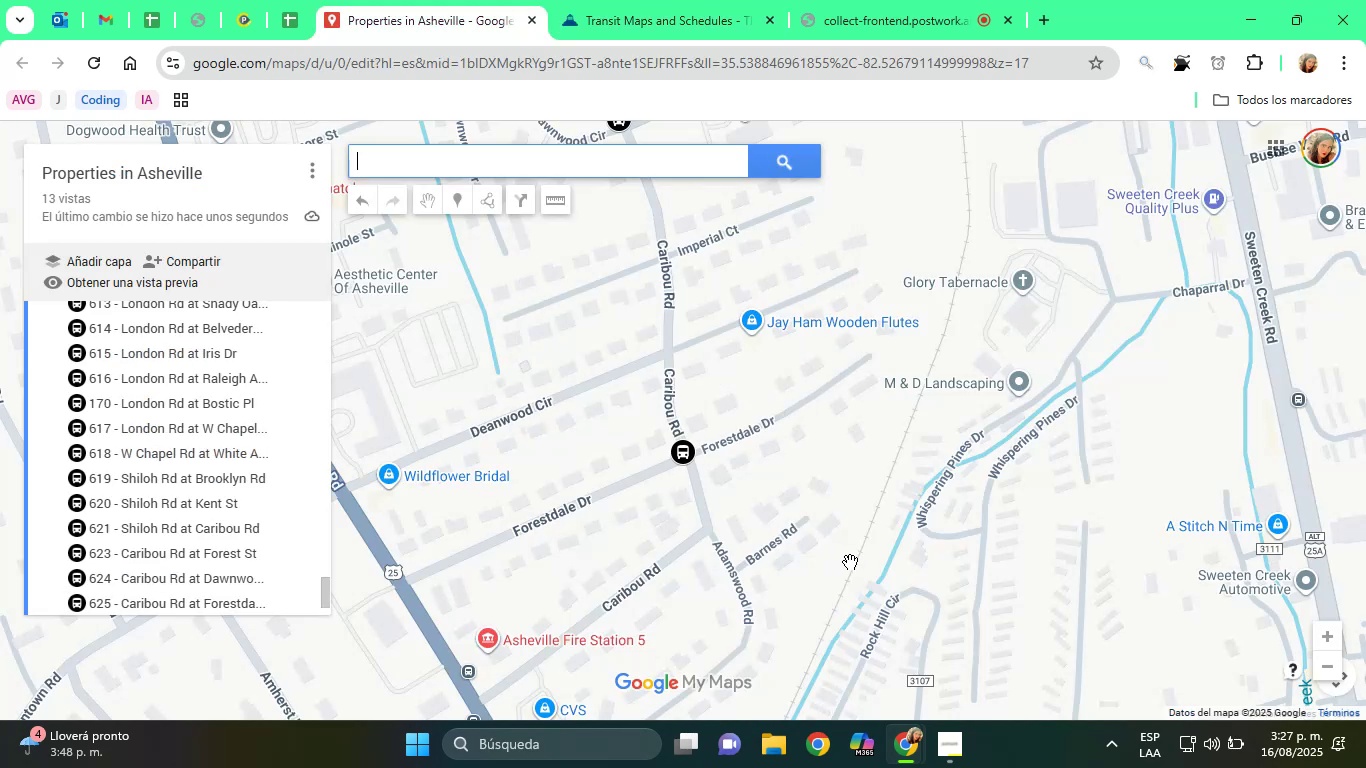 
scroll: coordinate [787, 488], scroll_direction: down, amount: 22.0
 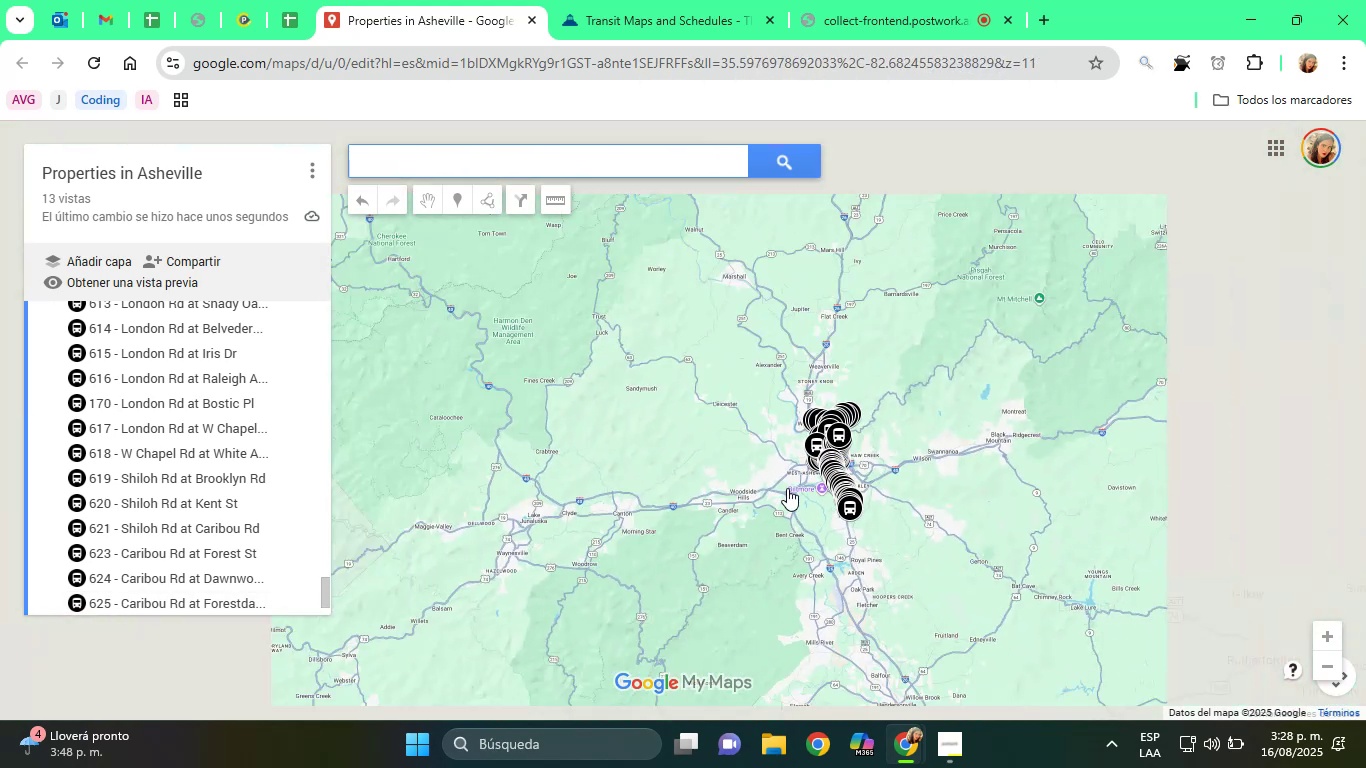 
scroll: coordinate [760, 503], scroll_direction: up, amount: 2.0
 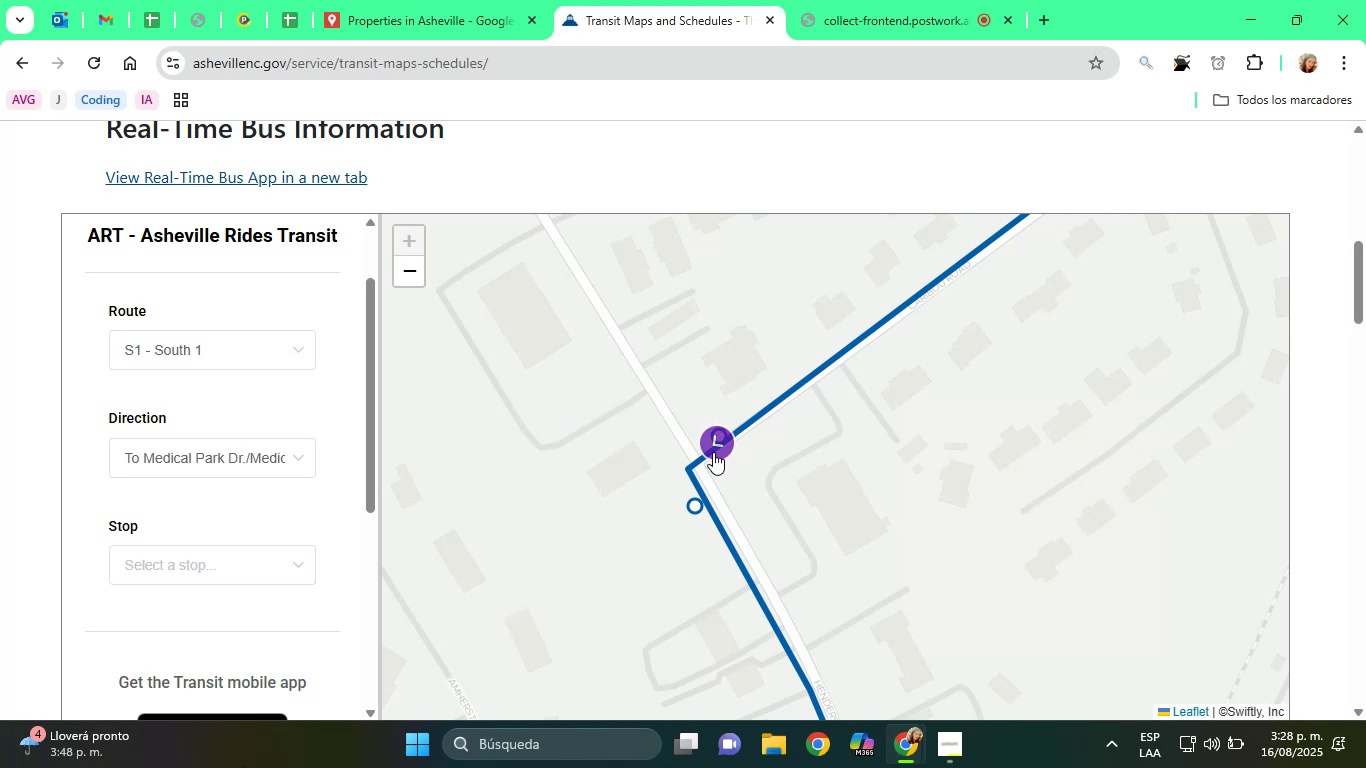 
wait(17.63)
 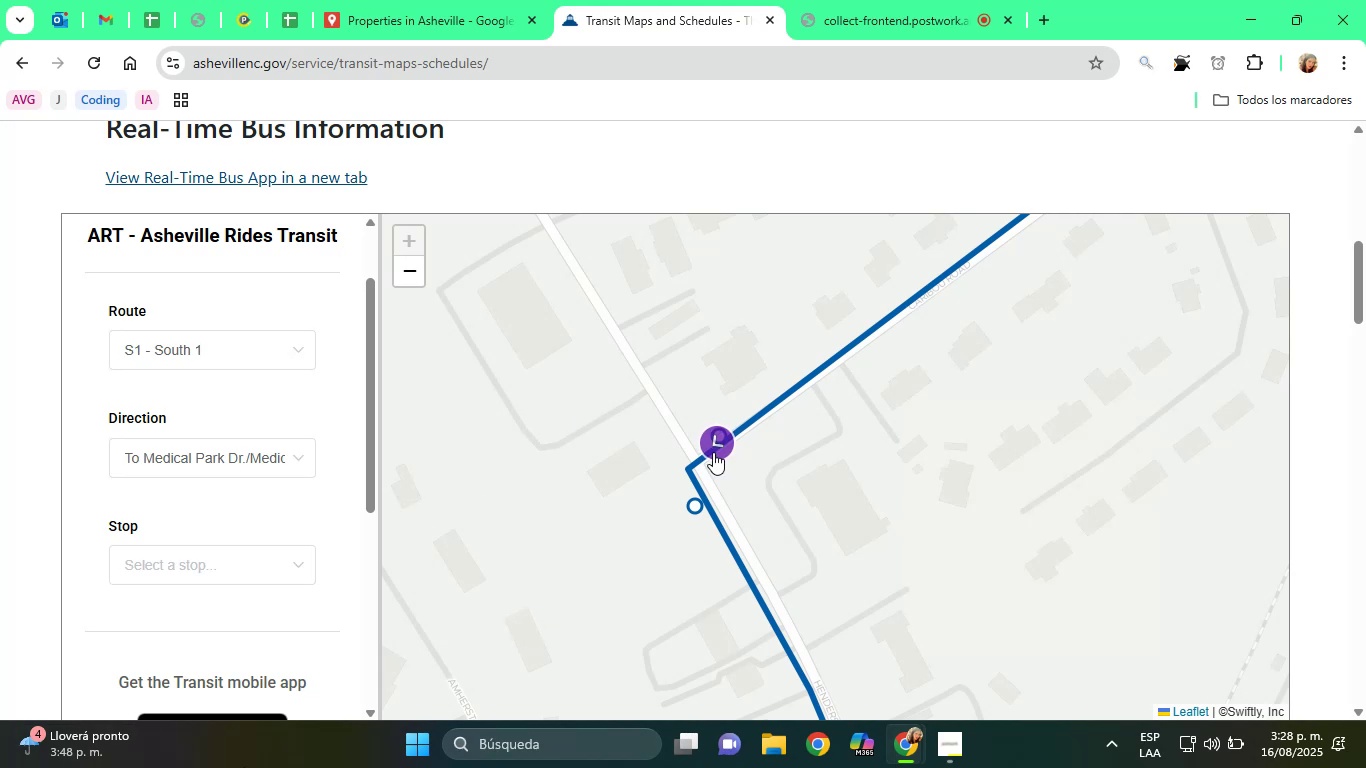 
left_click([721, 438])
 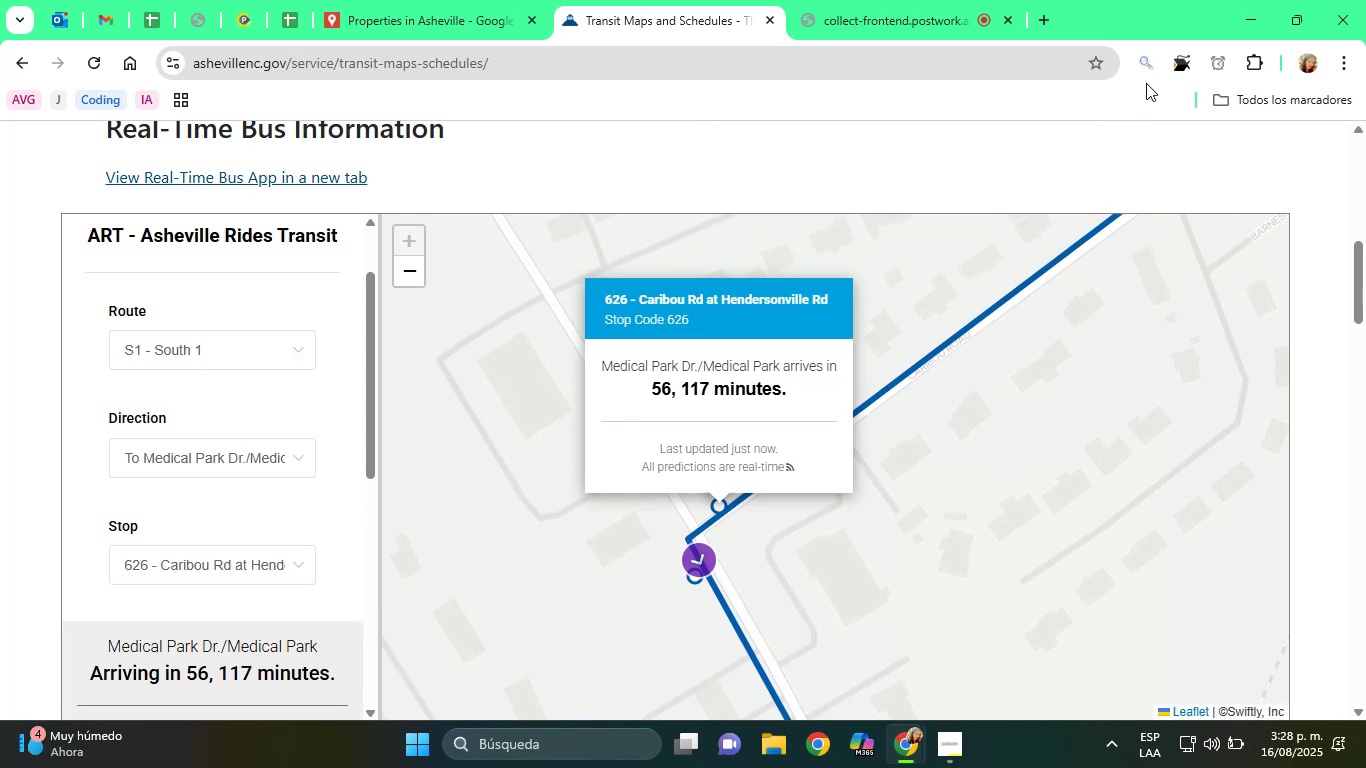 
left_click([1175, 59])
 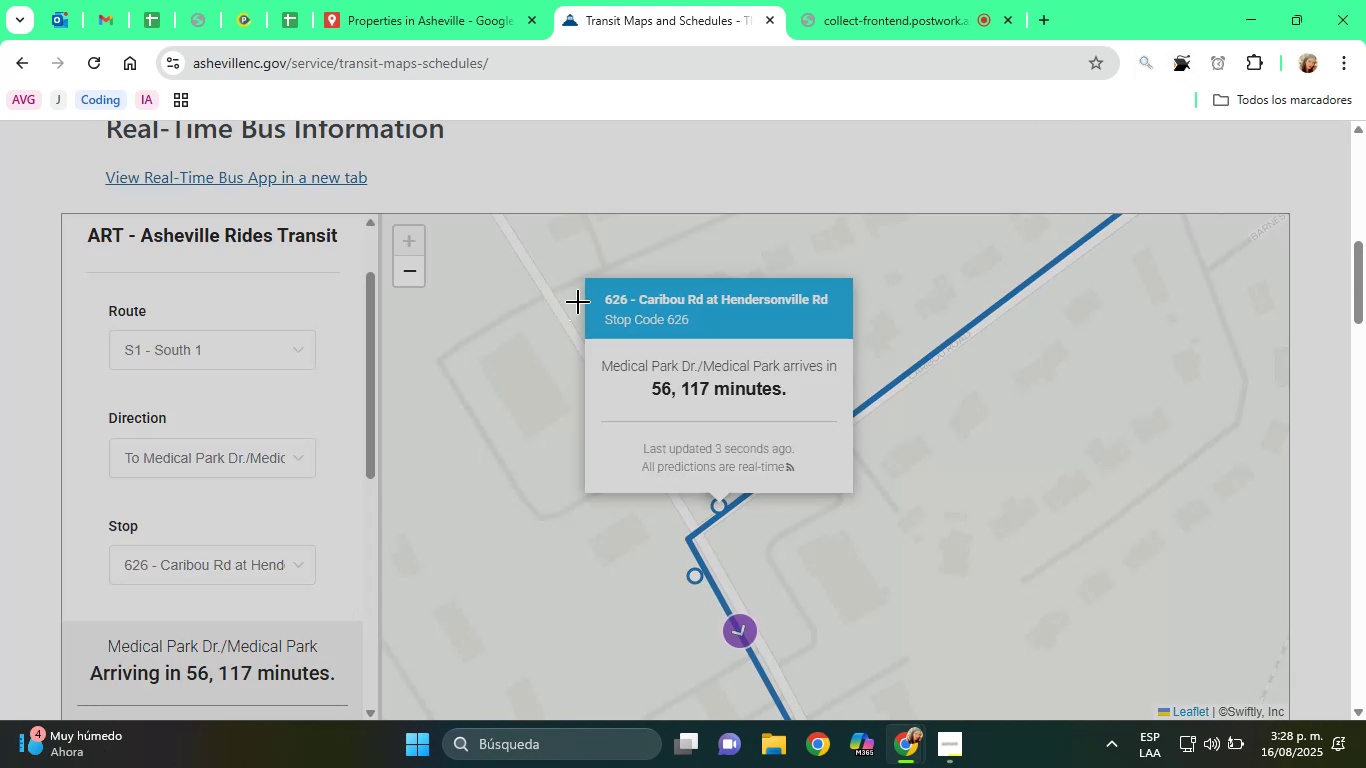 
left_click_drag(start_coordinate=[593, 291], to_coordinate=[835, 315])
 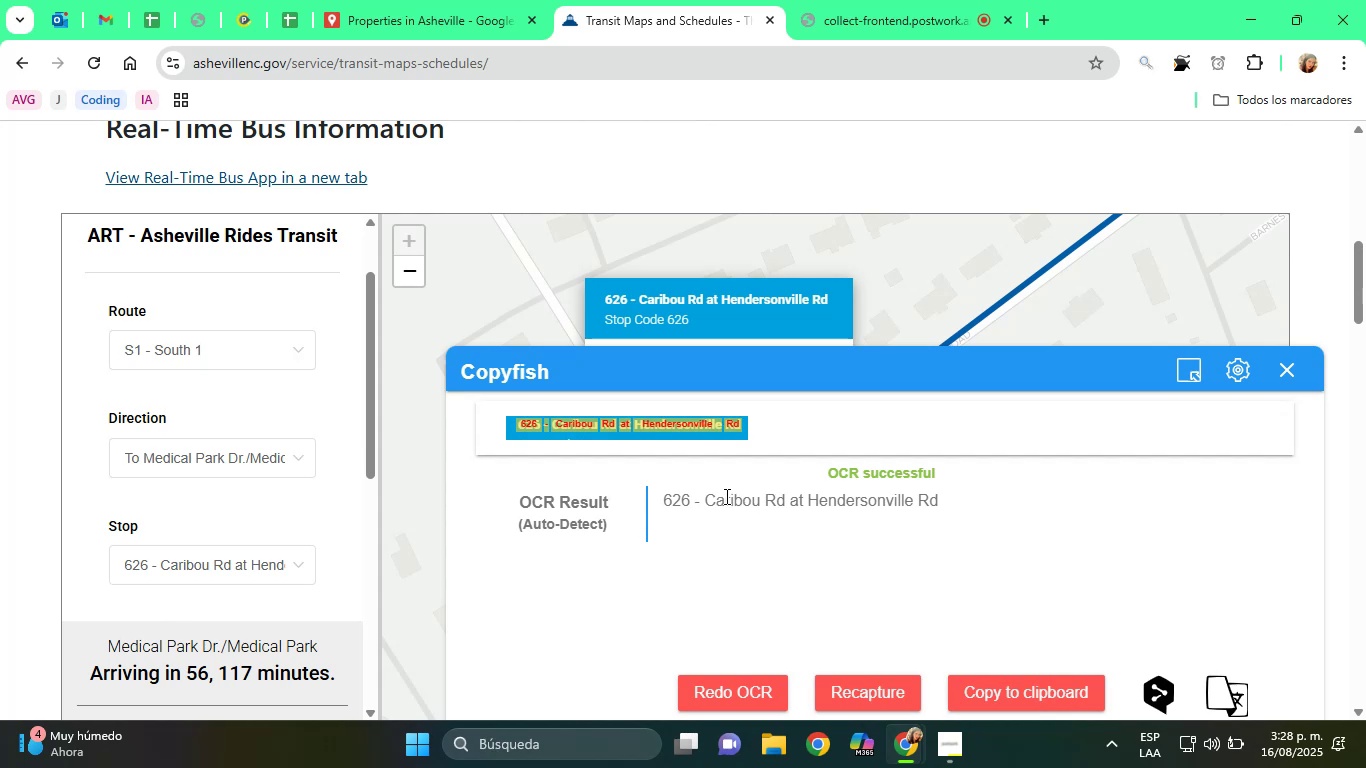 
left_click_drag(start_coordinate=[705, 497], to_coordinate=[944, 492])
 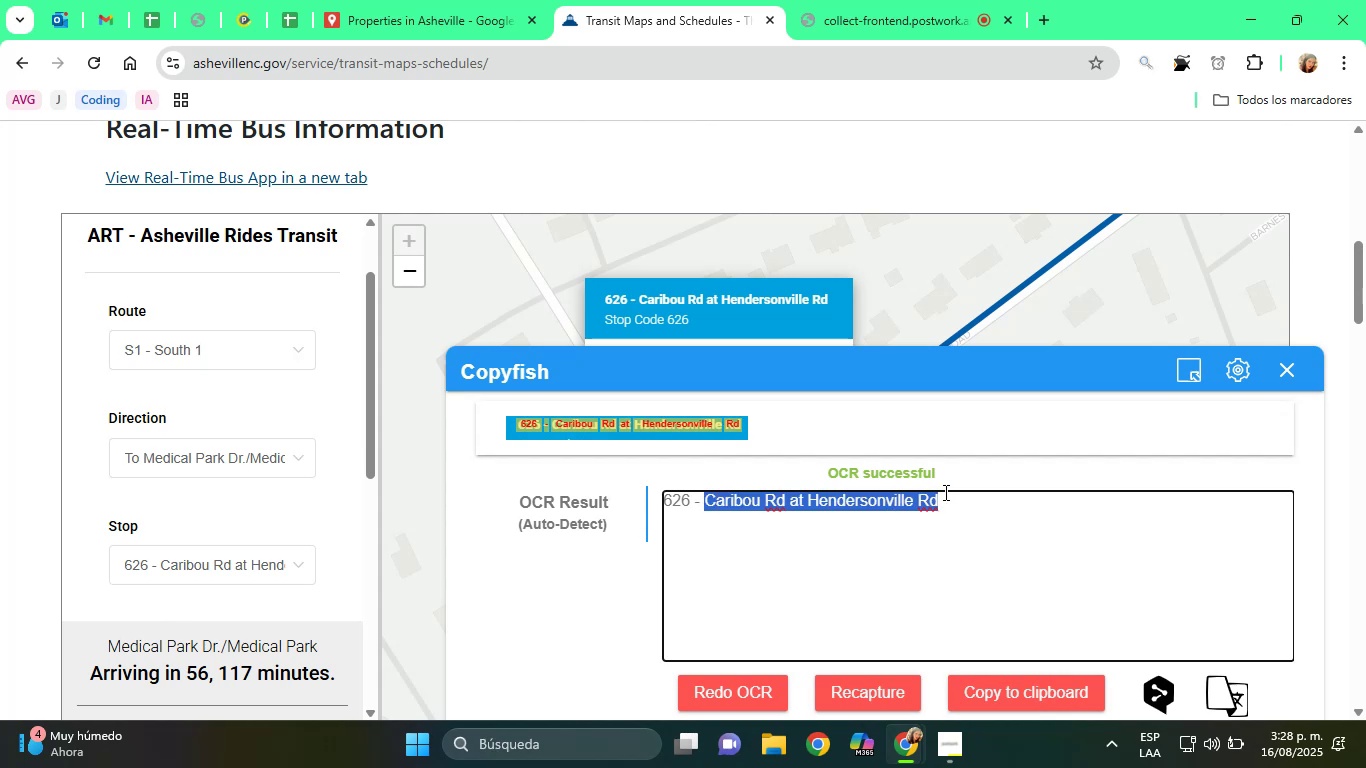 
key(Control+C)
 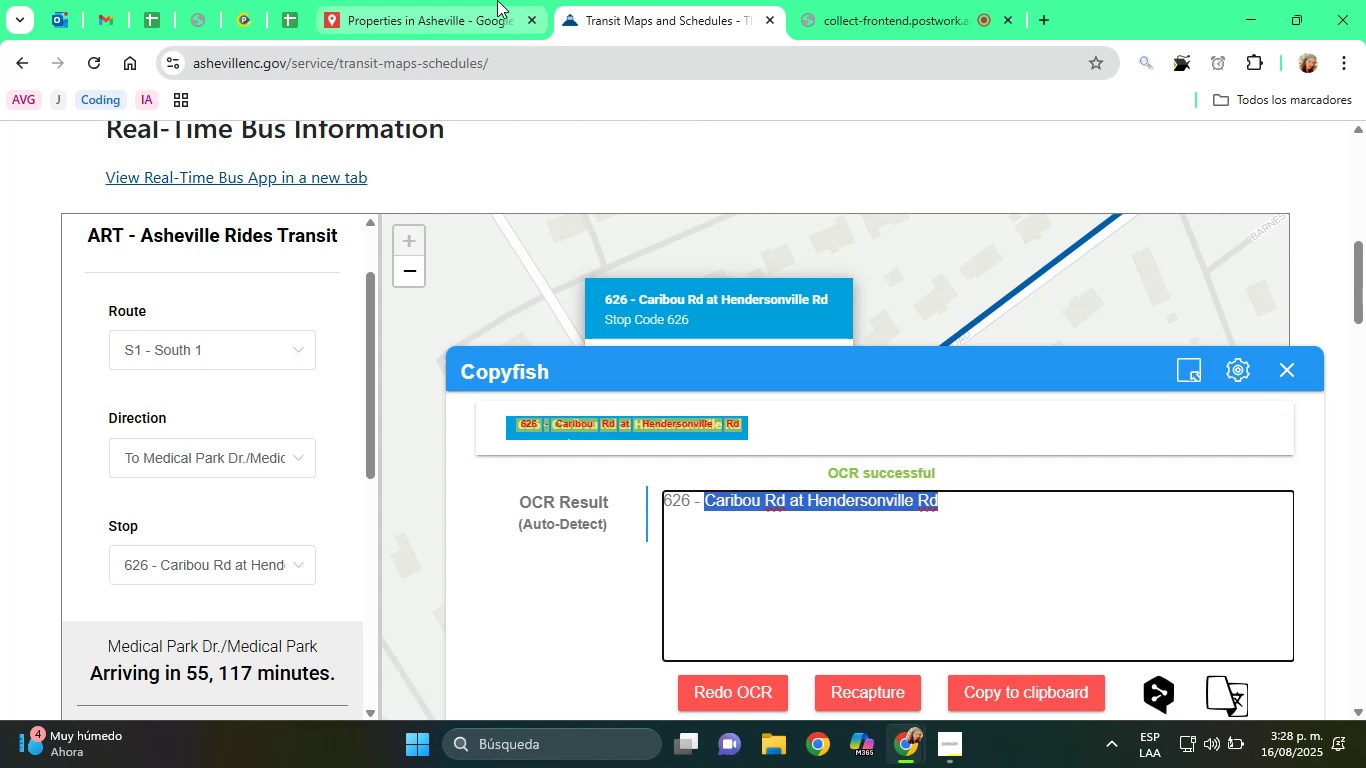 
left_click([458, 0])
 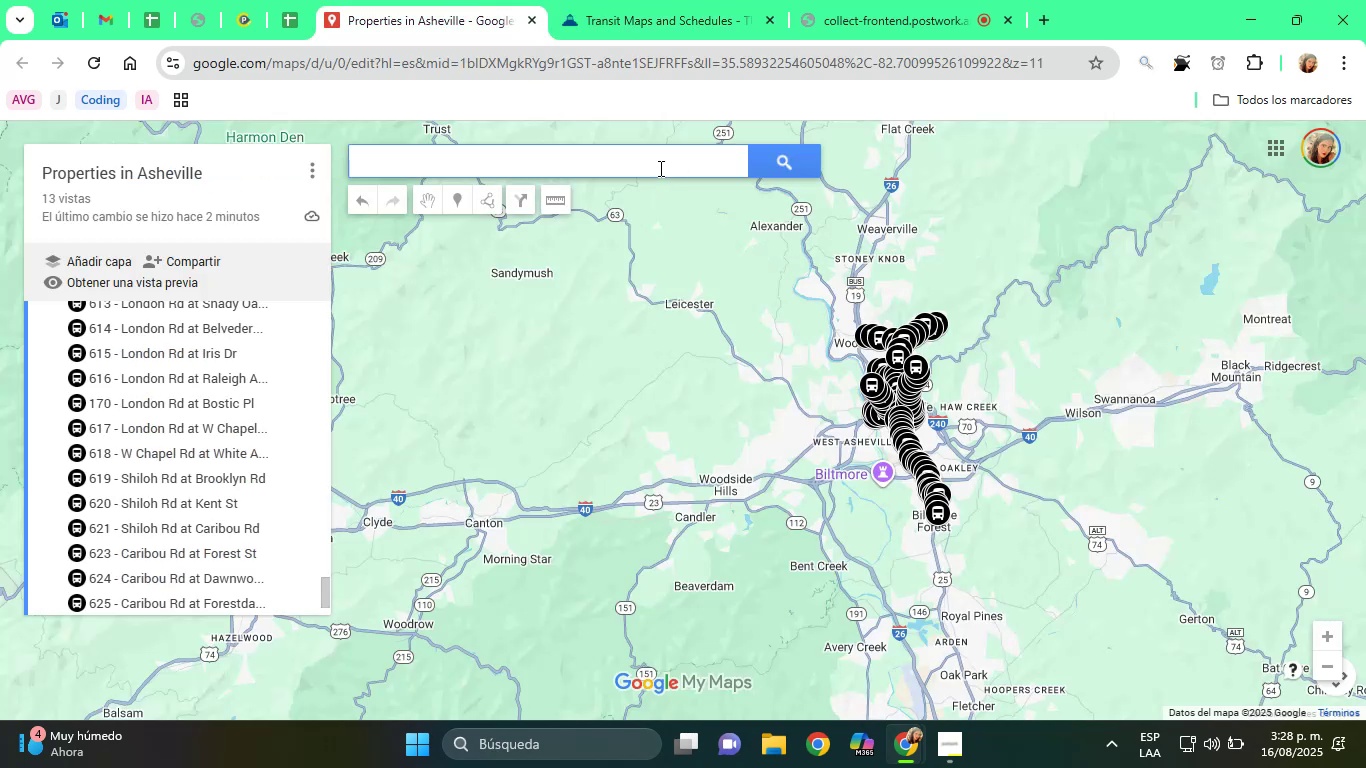 
left_click([641, 168])
 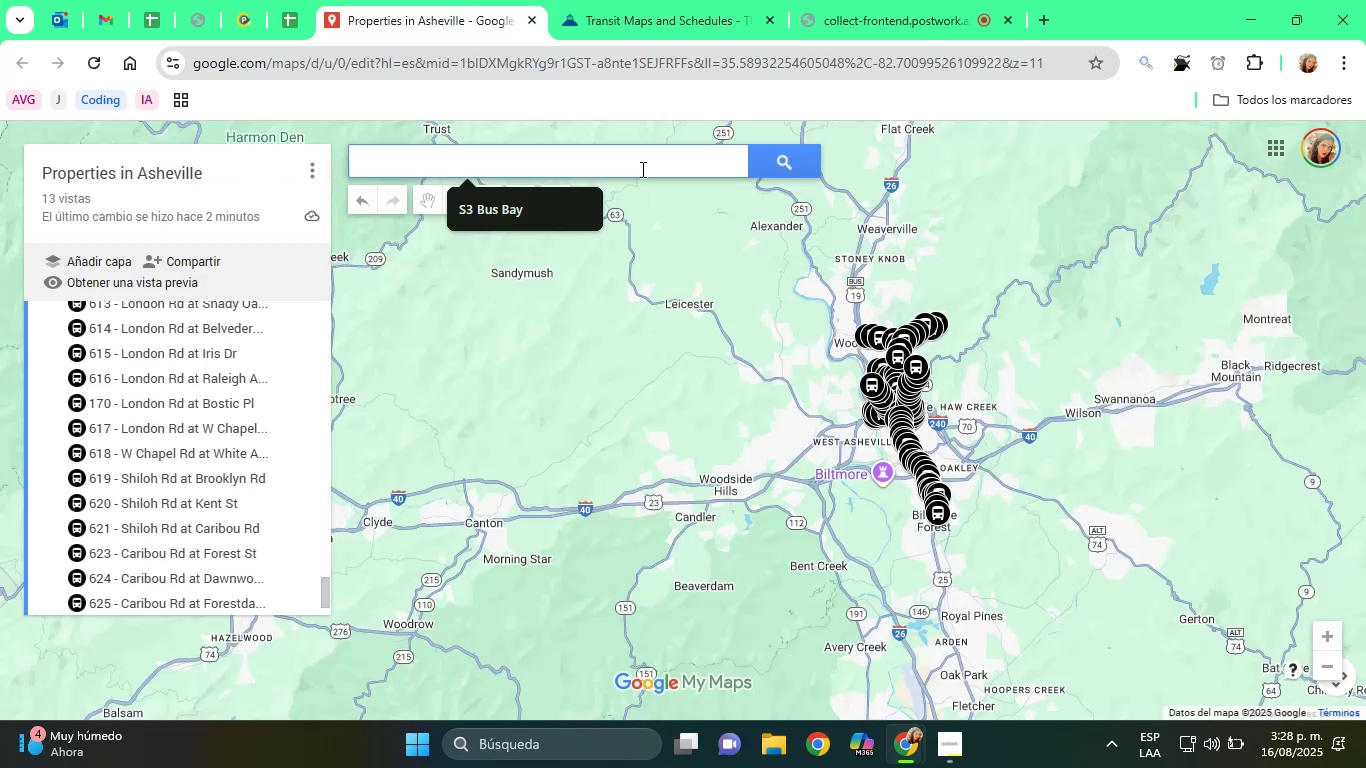 
key(Control+V)
 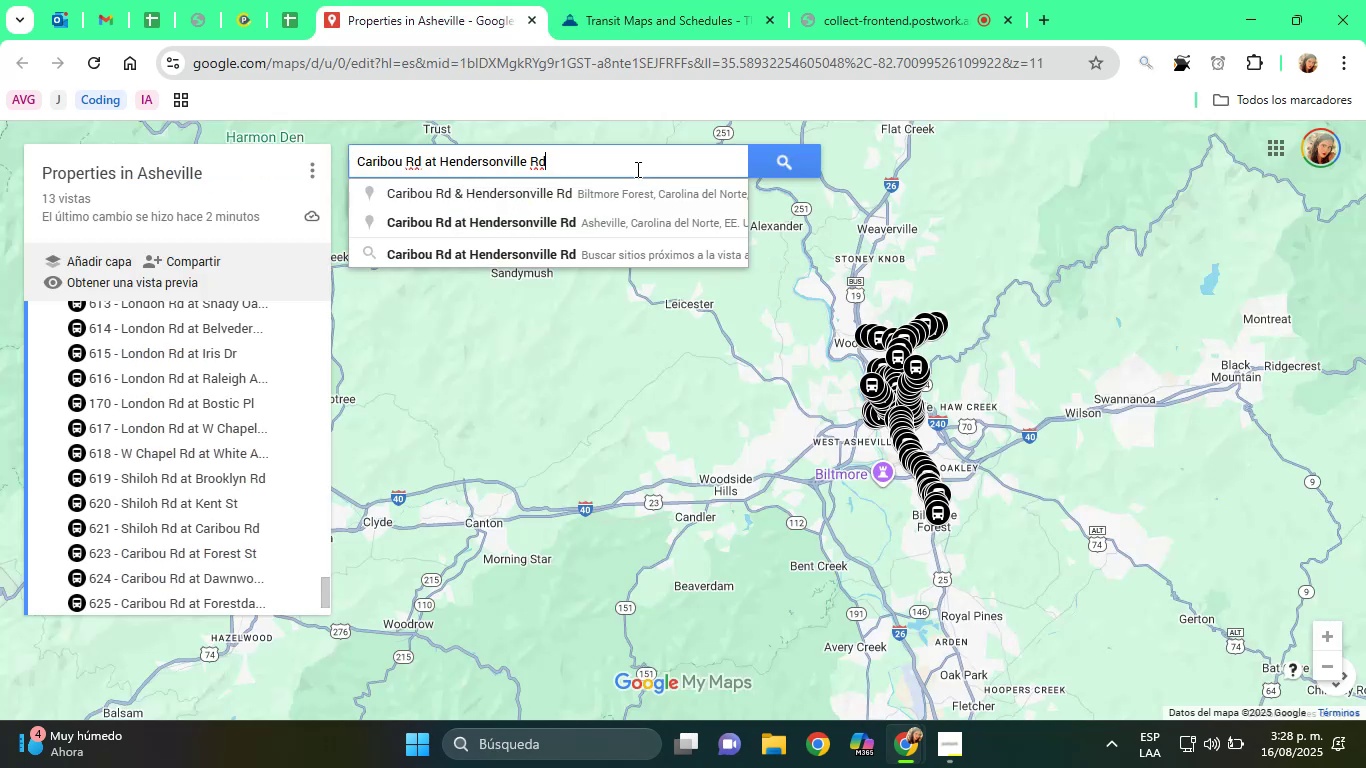 
left_click([653, 235])
 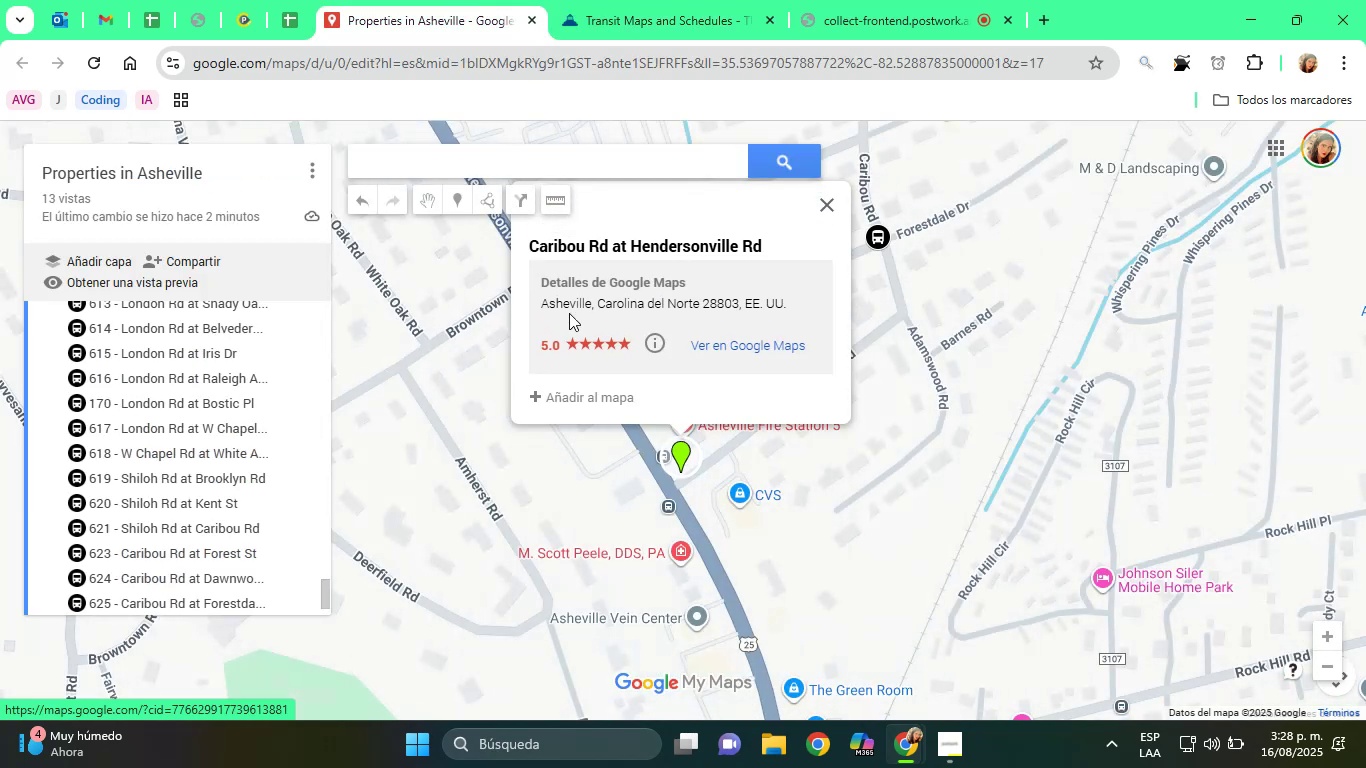 
left_click([596, 399])
 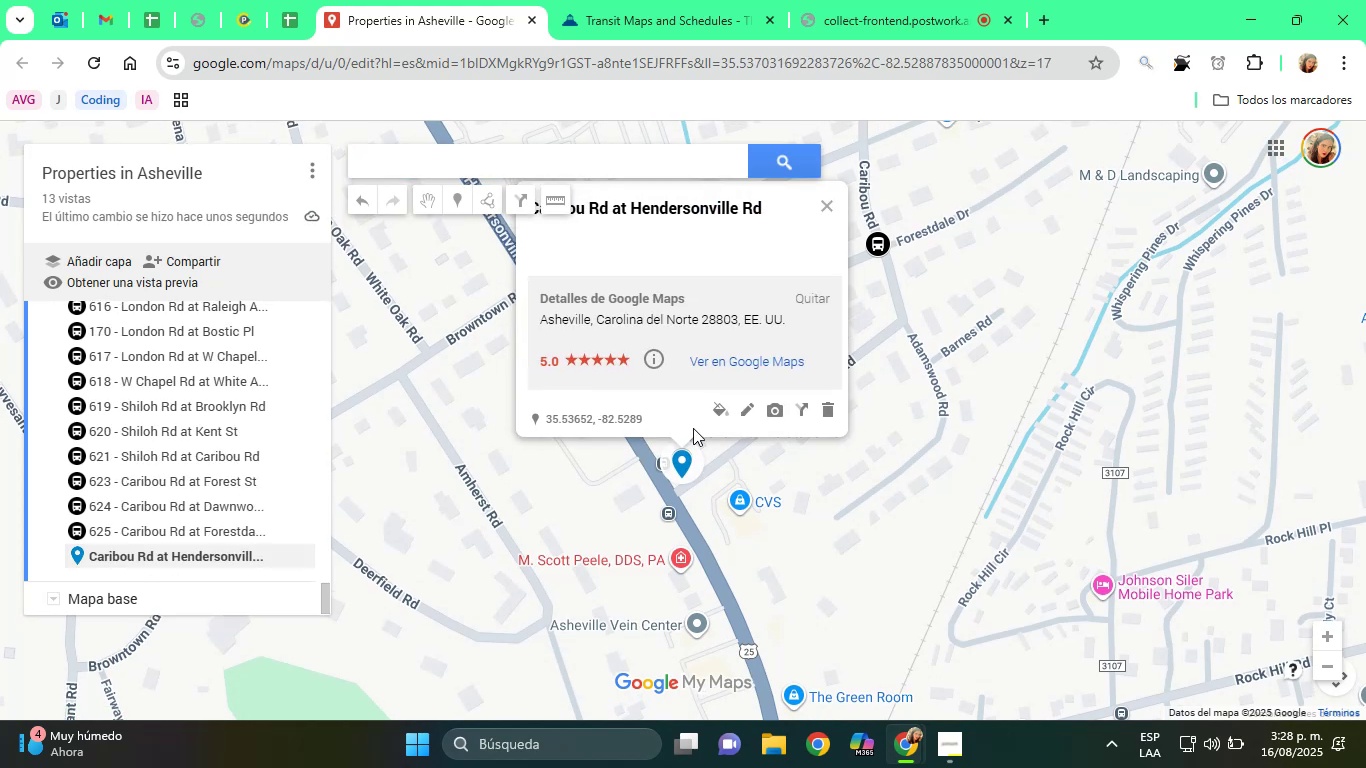 
mouse_move([730, 433])
 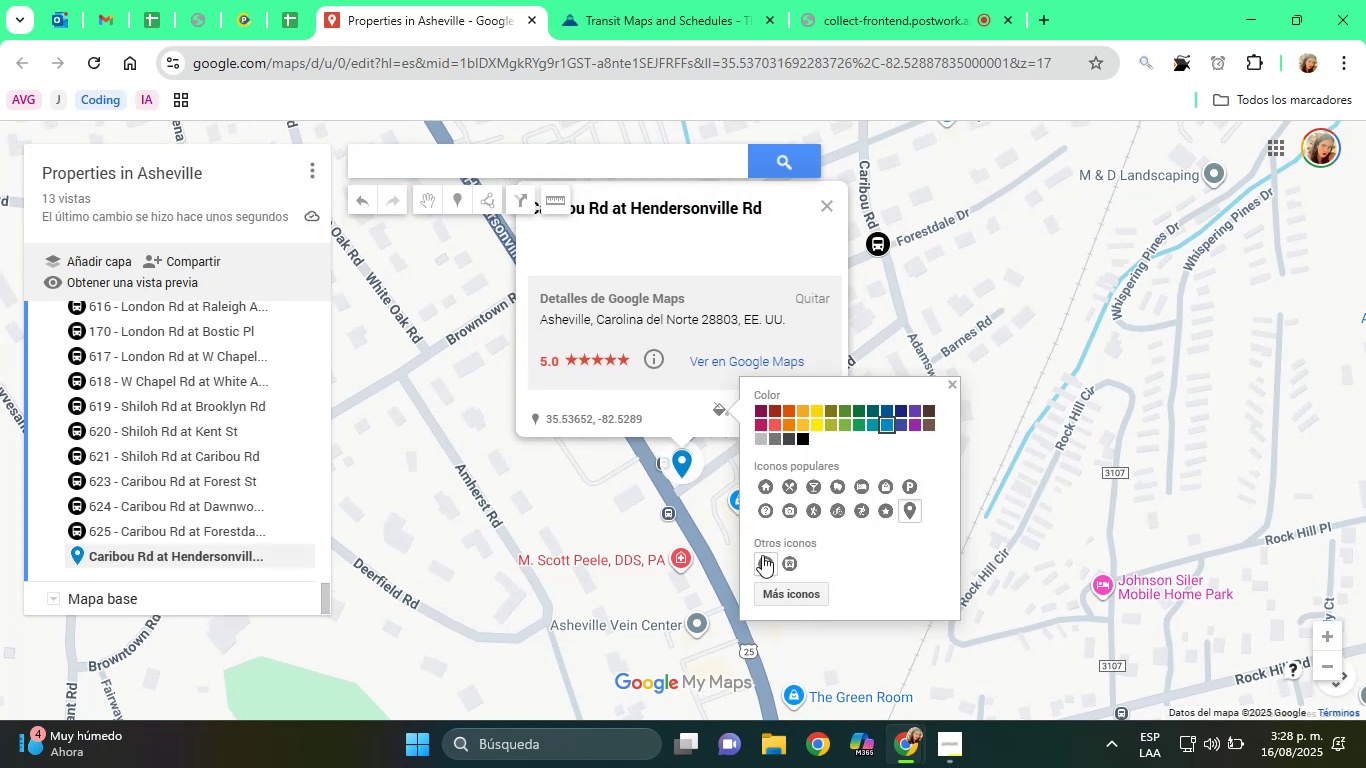 
left_click([762, 559])
 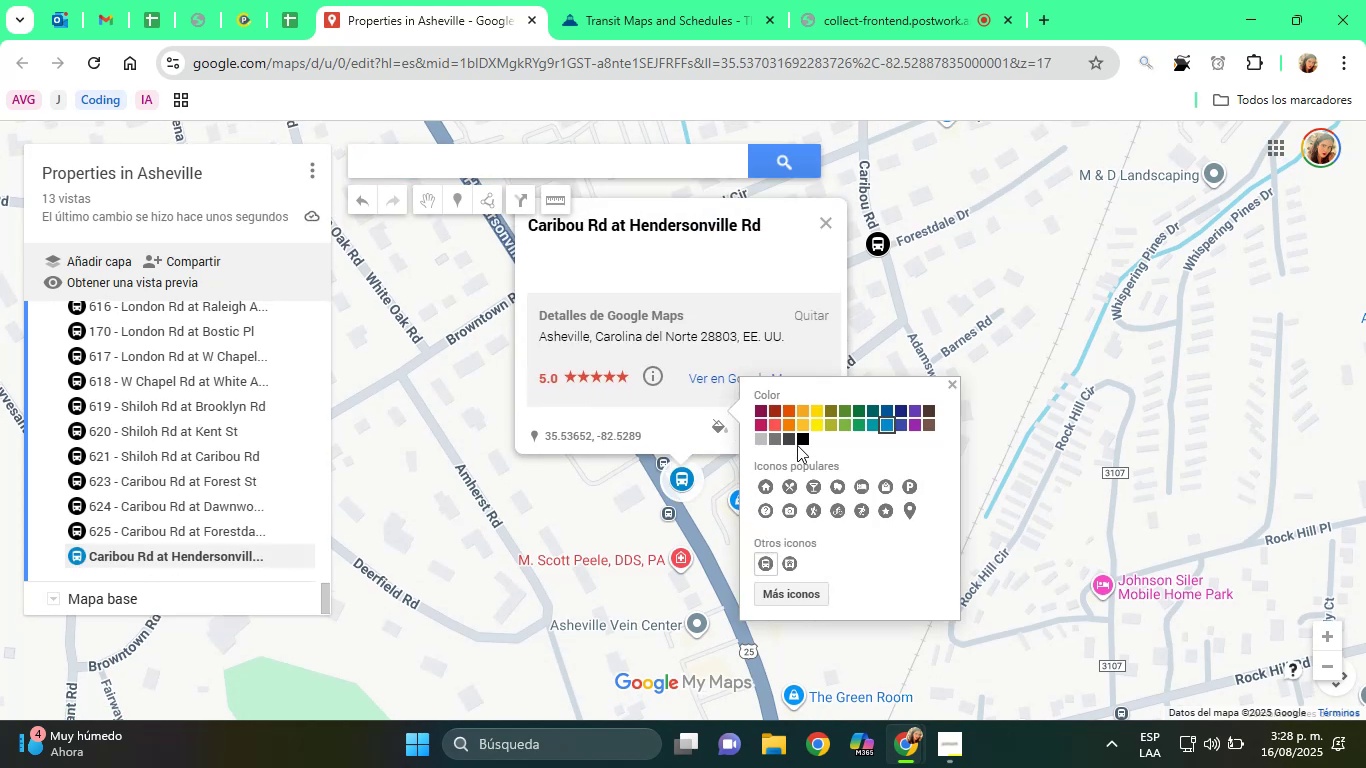 
left_click([801, 441])
 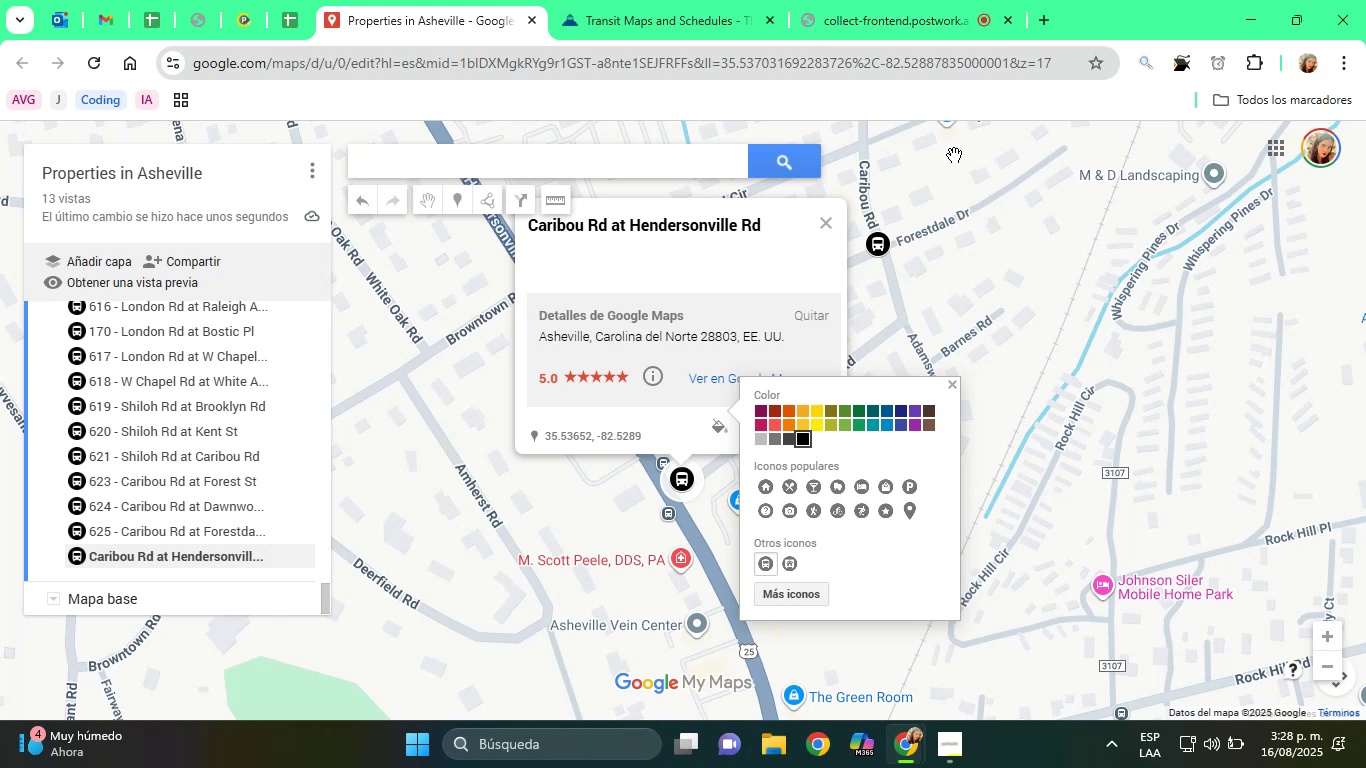 
wait(14.23)
 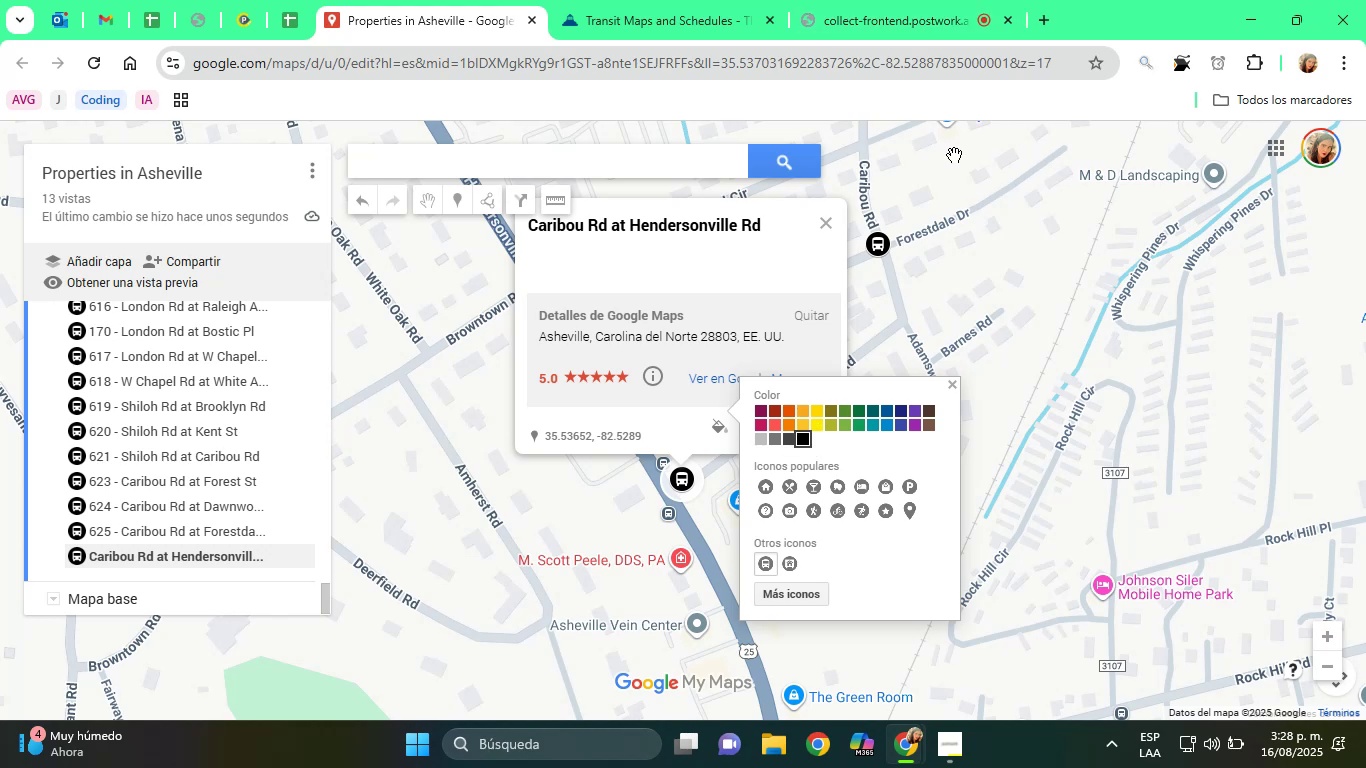 
left_click([674, 402])
 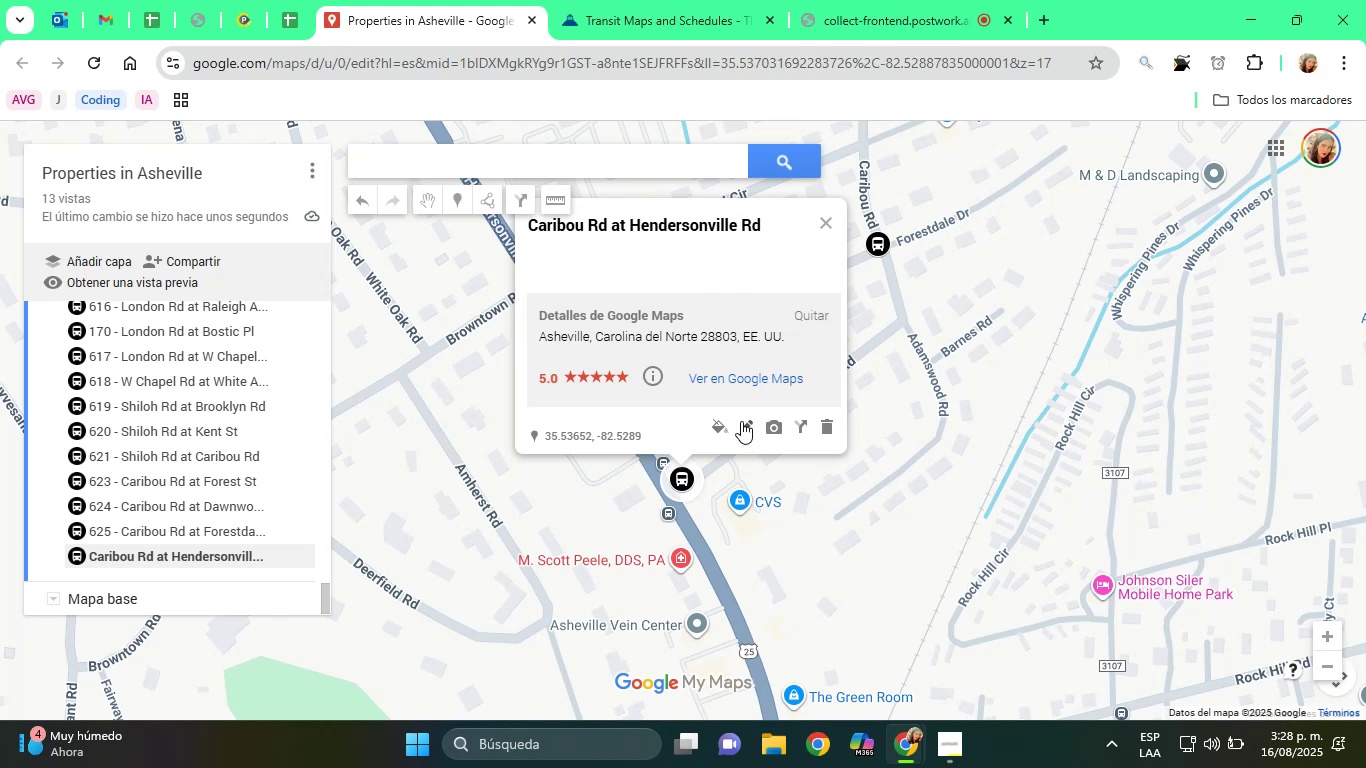 
left_click([743, 421])
 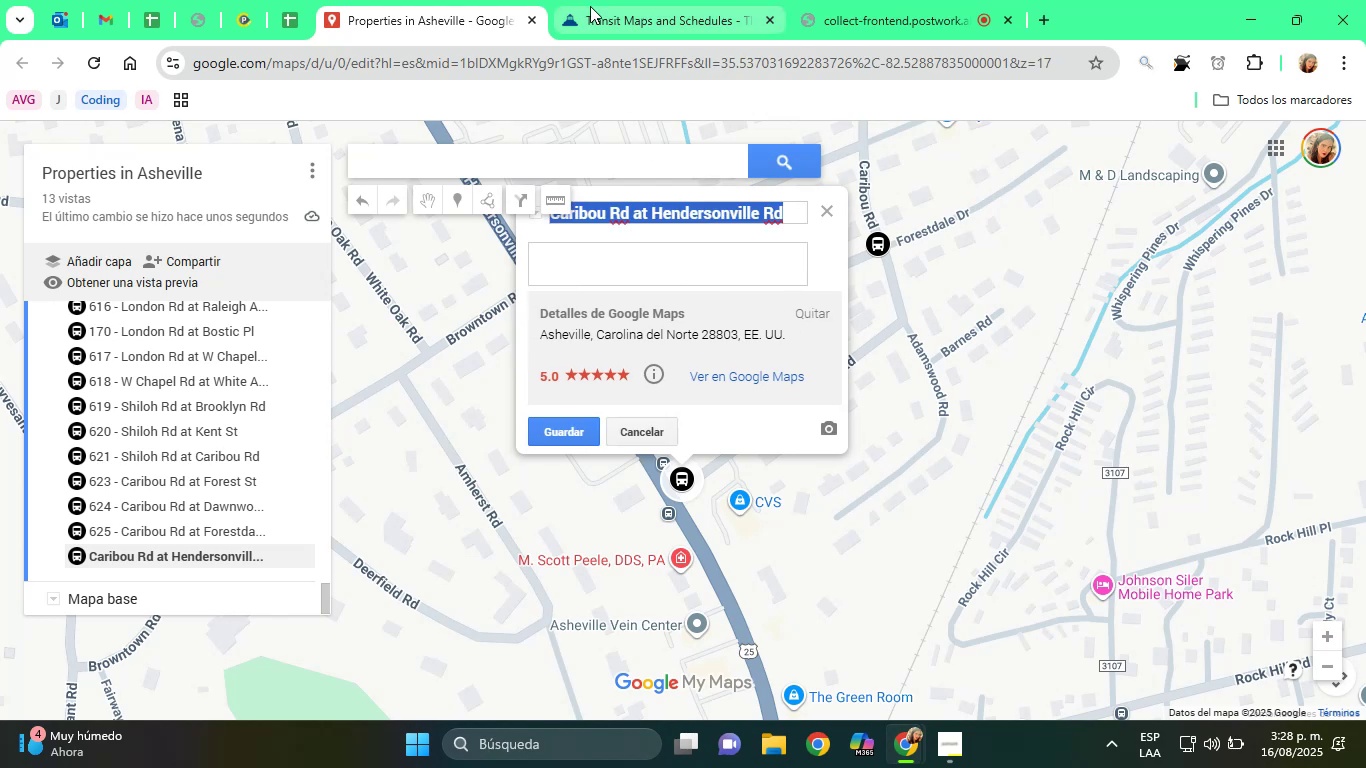 
left_click([590, 0])
 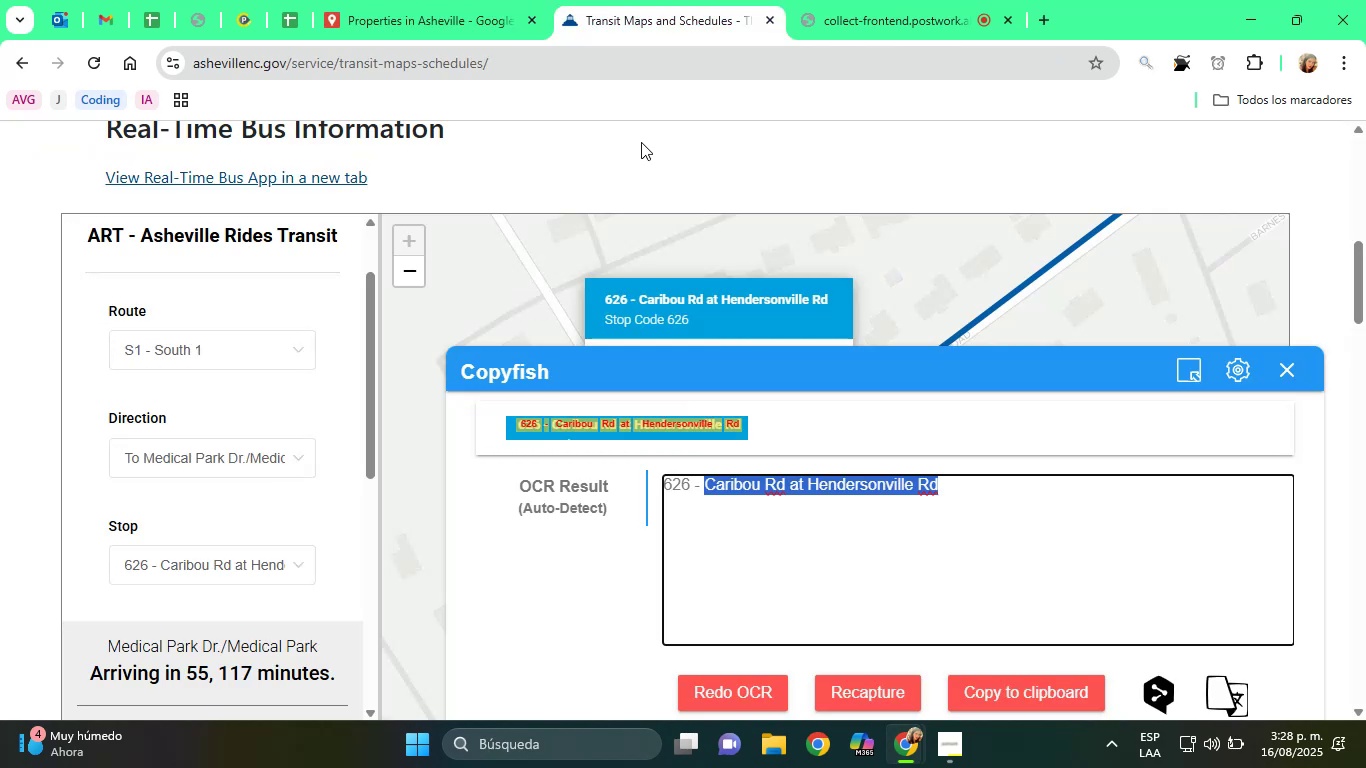 
left_click([450, 0])
 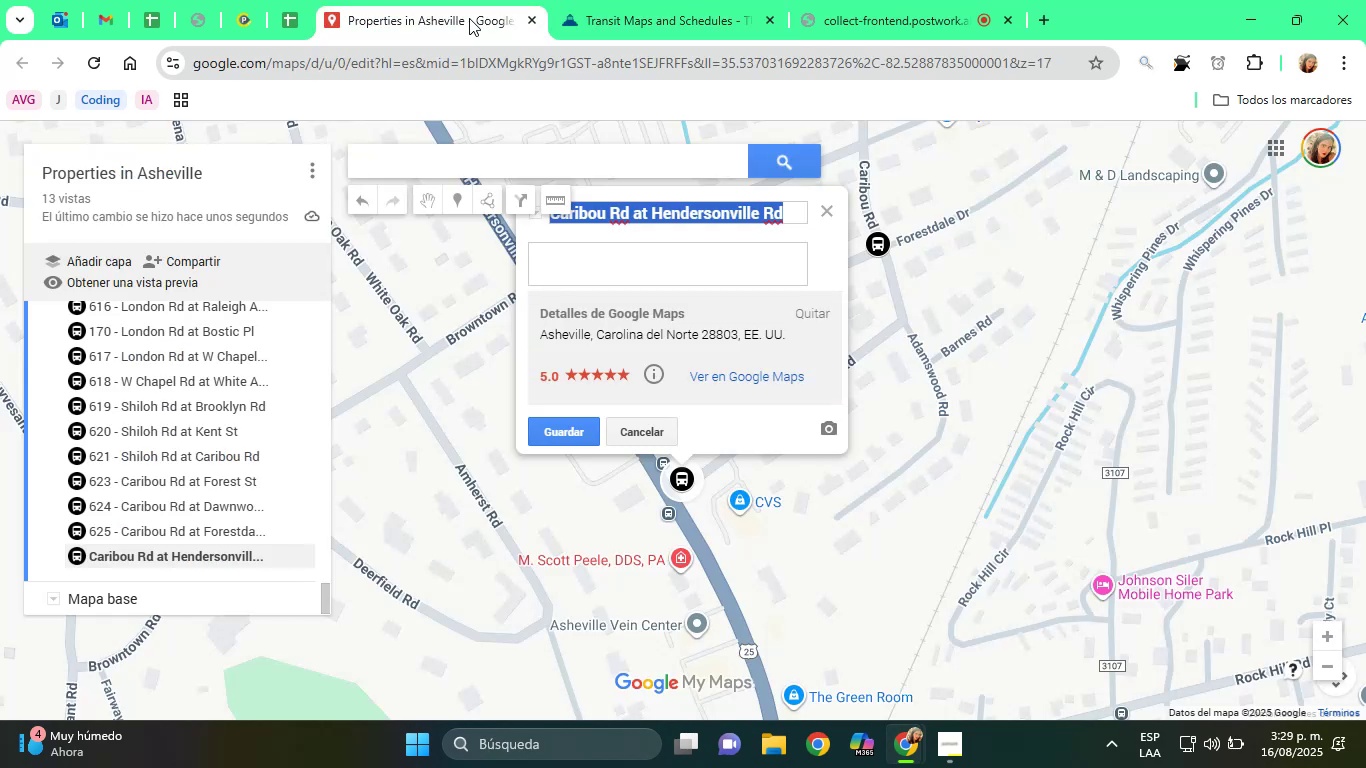 
type([Home]625)
key(Backspace)
type(6 - )
key(Tab)
type(Bus Stop)
key(Tab)
 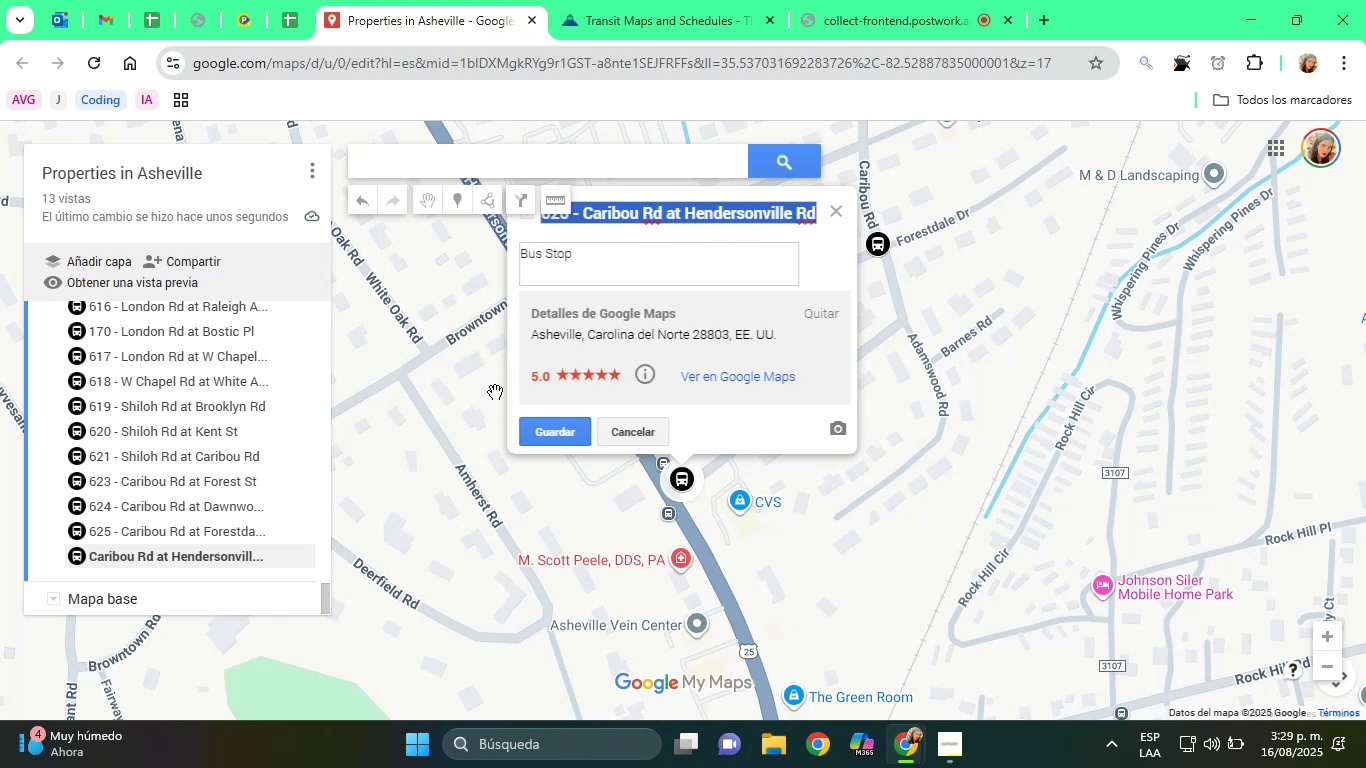 
left_click([528, 423])
 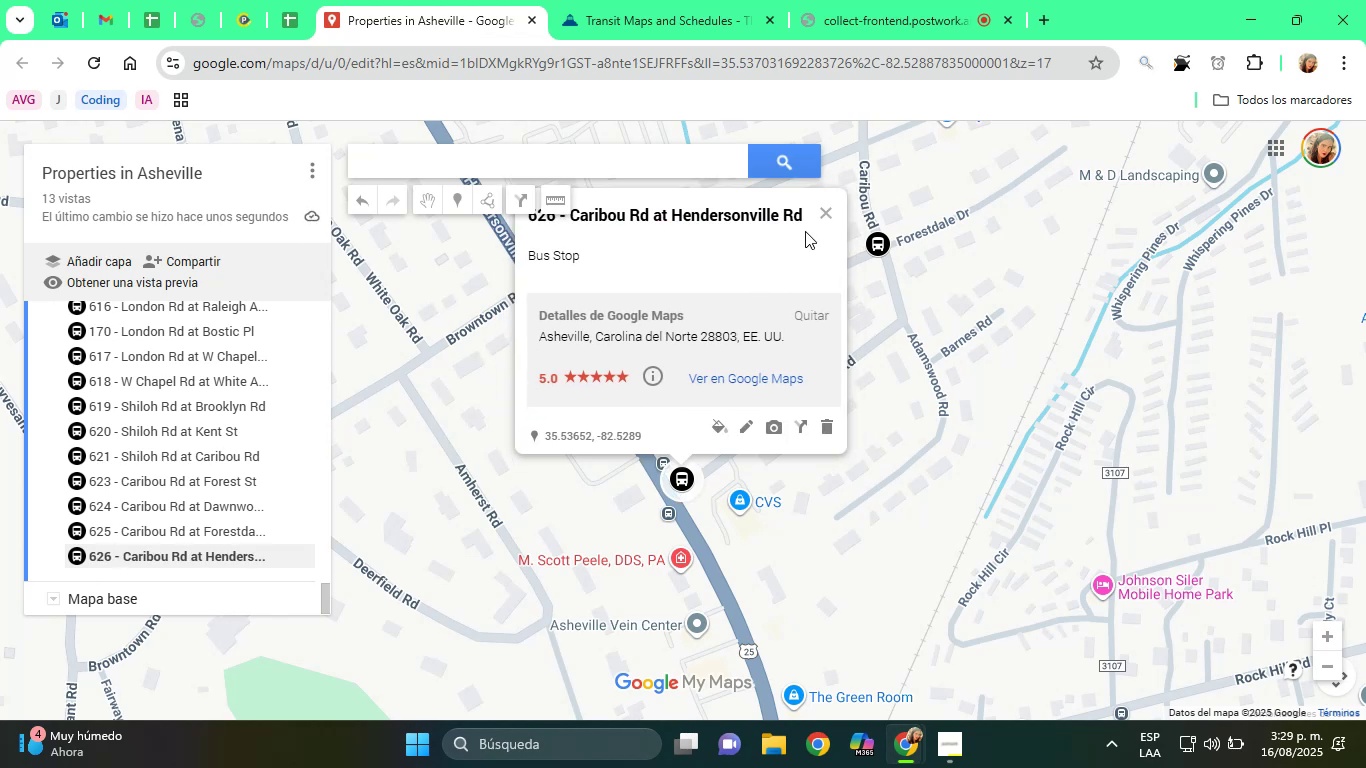 
left_click([647, 0])
 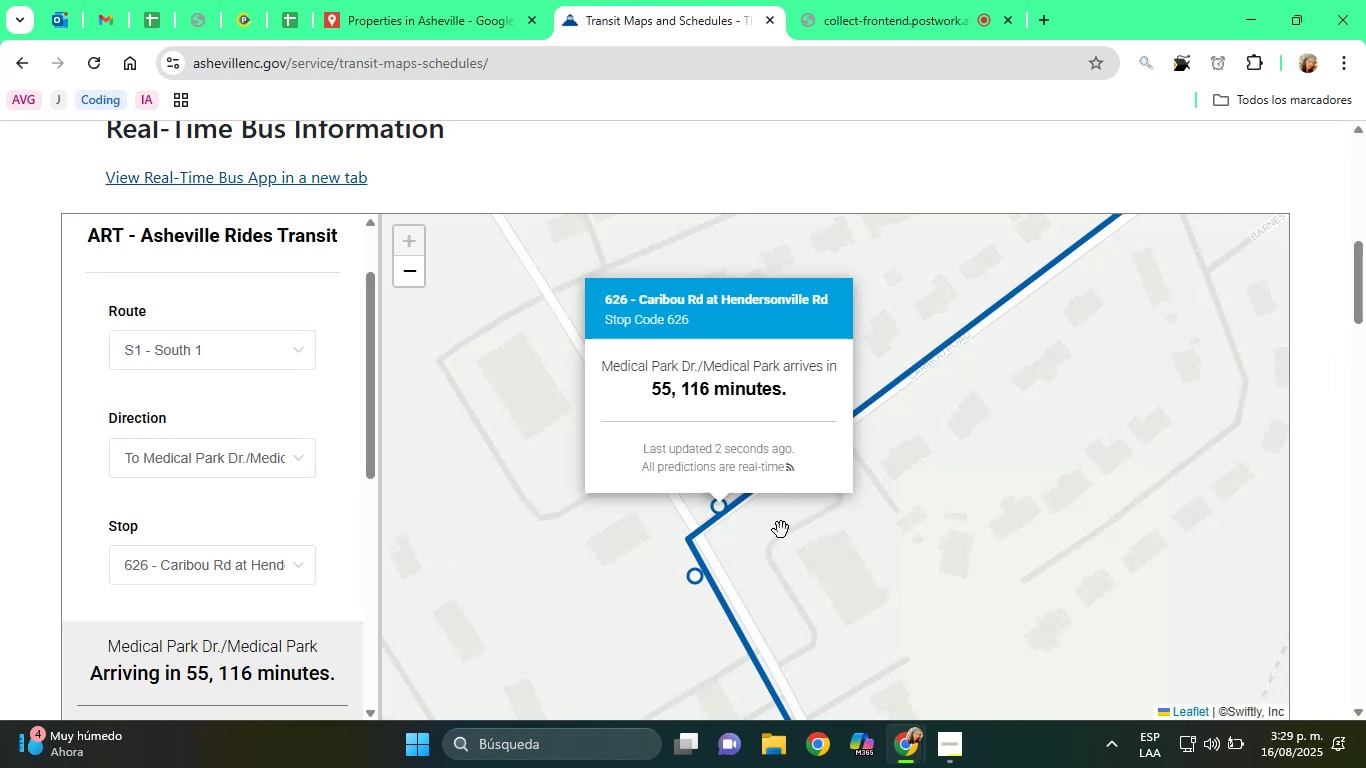 
left_click([689, 577])
 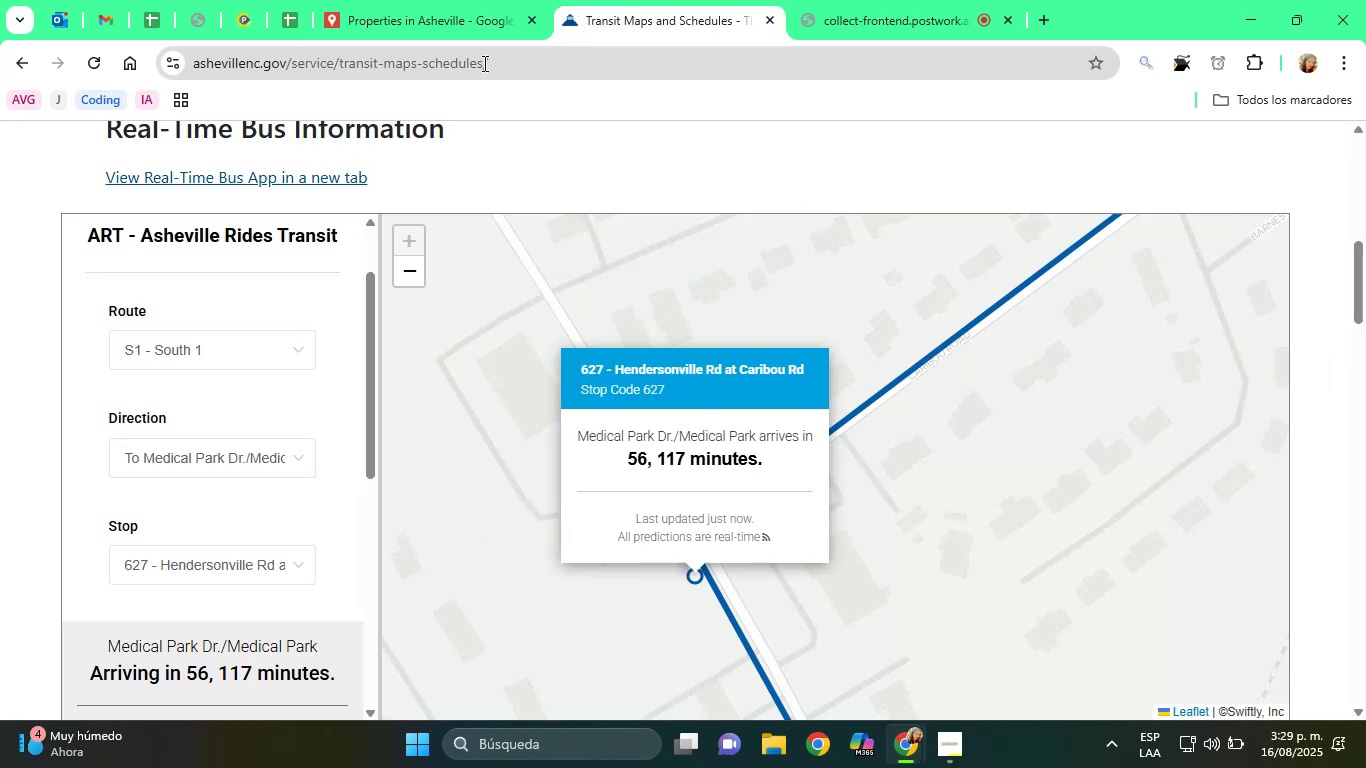 
left_click([433, 0])
 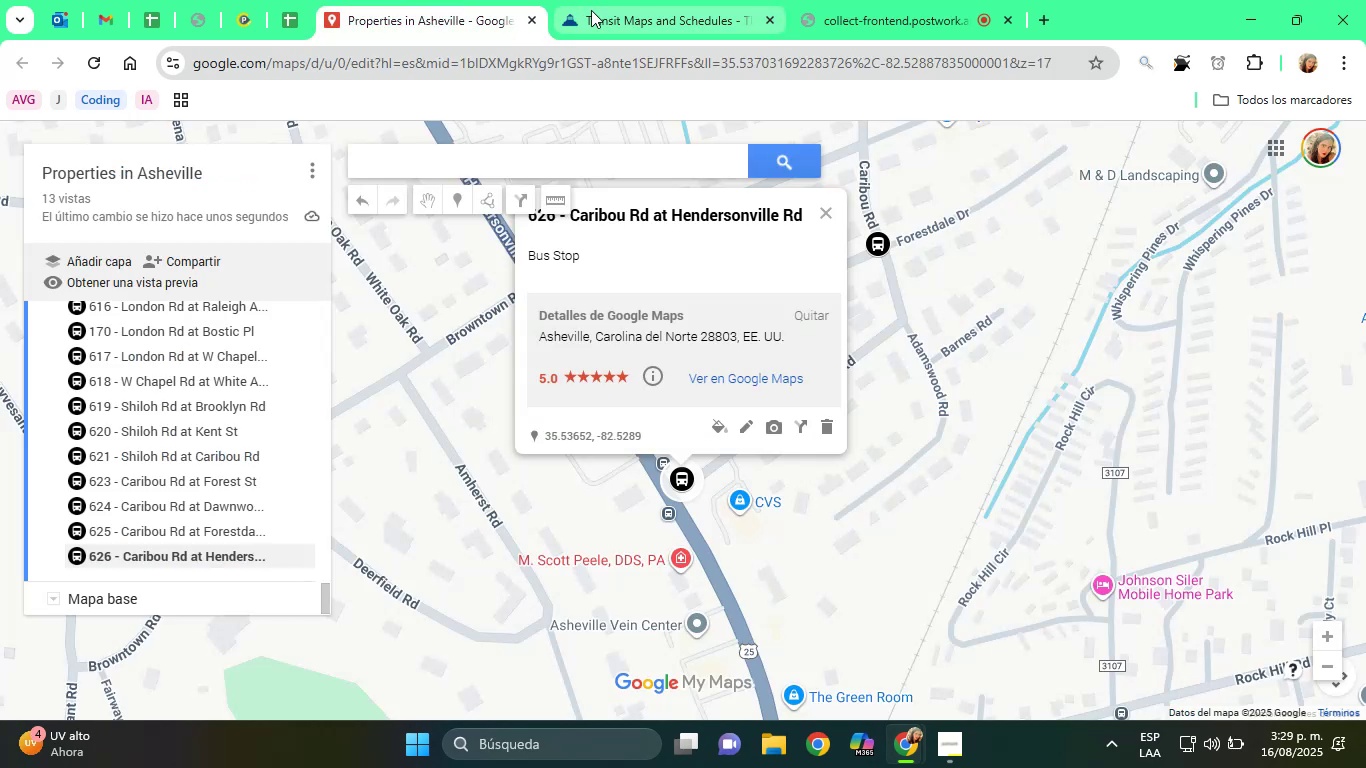 
left_click([596, 6])
 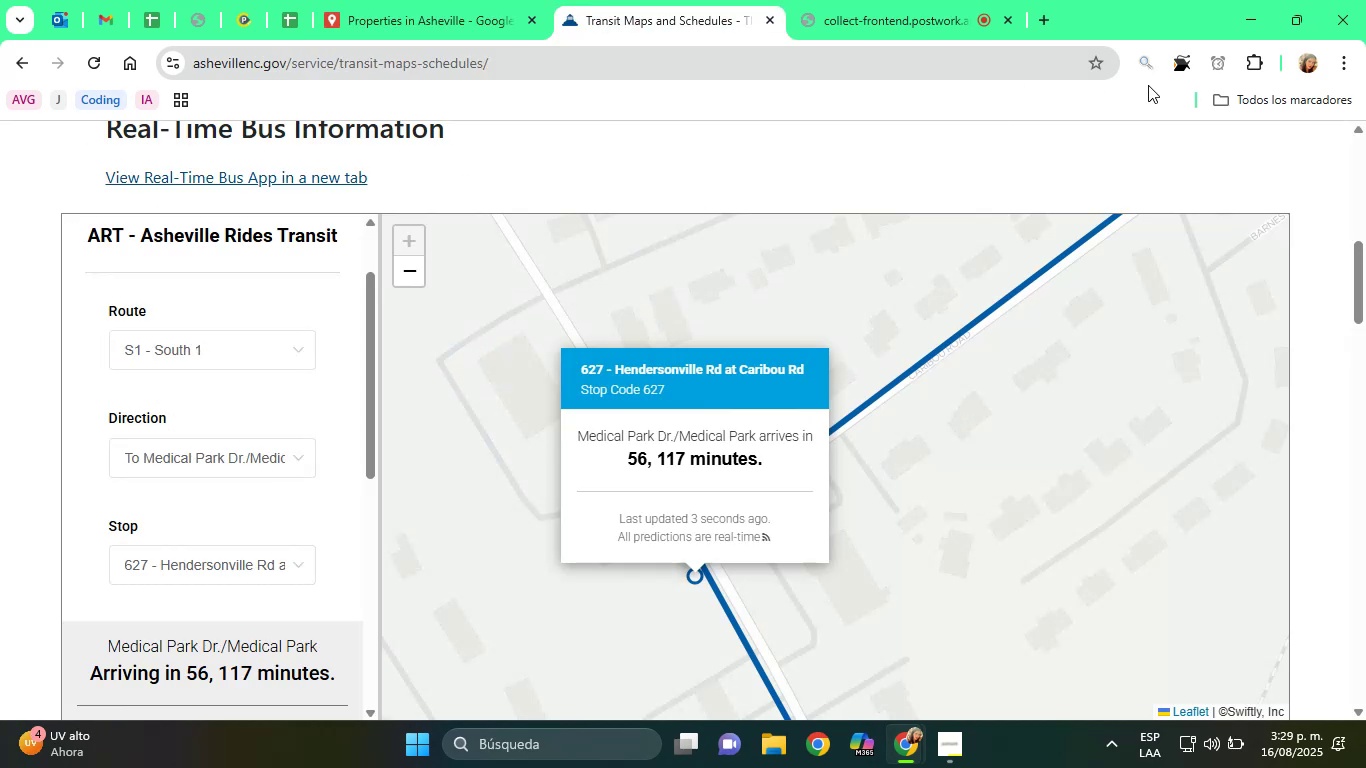 
left_click([1181, 66])
 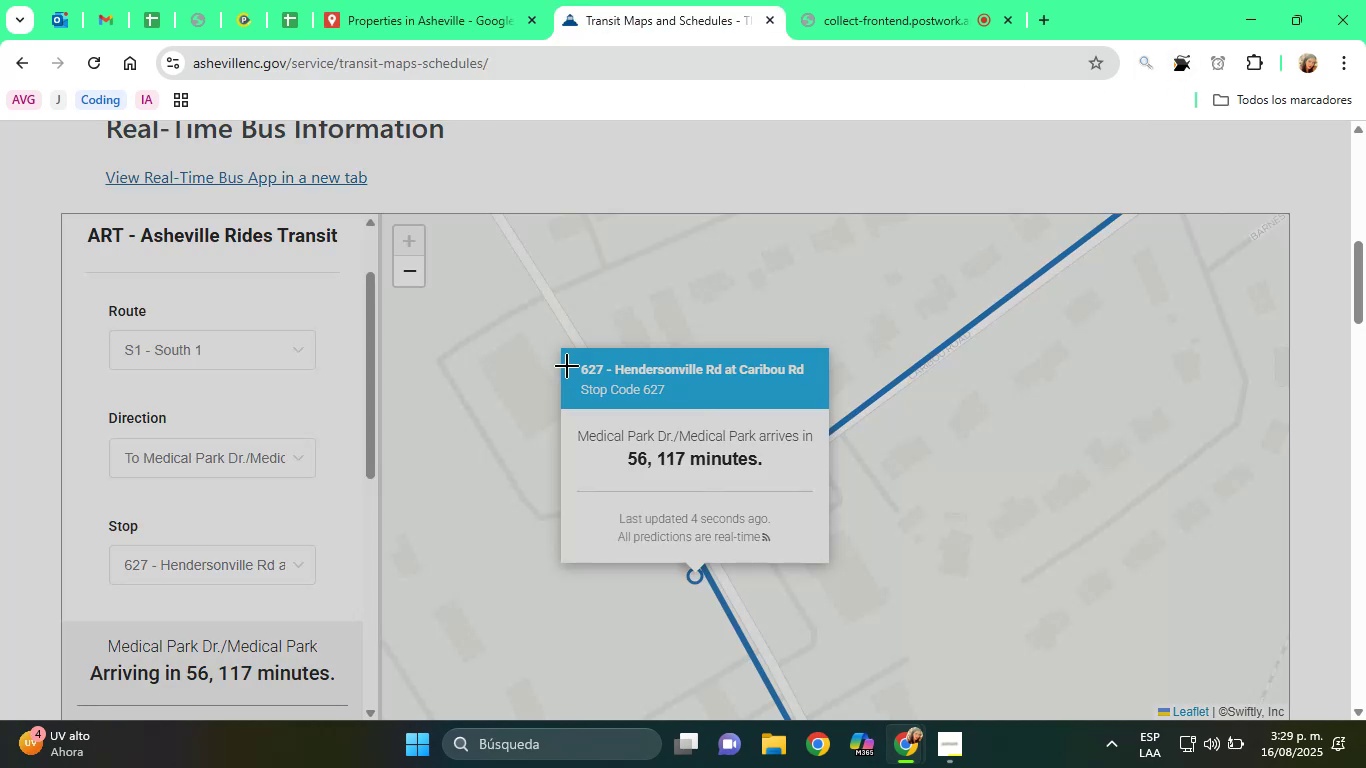 
left_click_drag(start_coordinate=[568, 355], to_coordinate=[811, 382])
 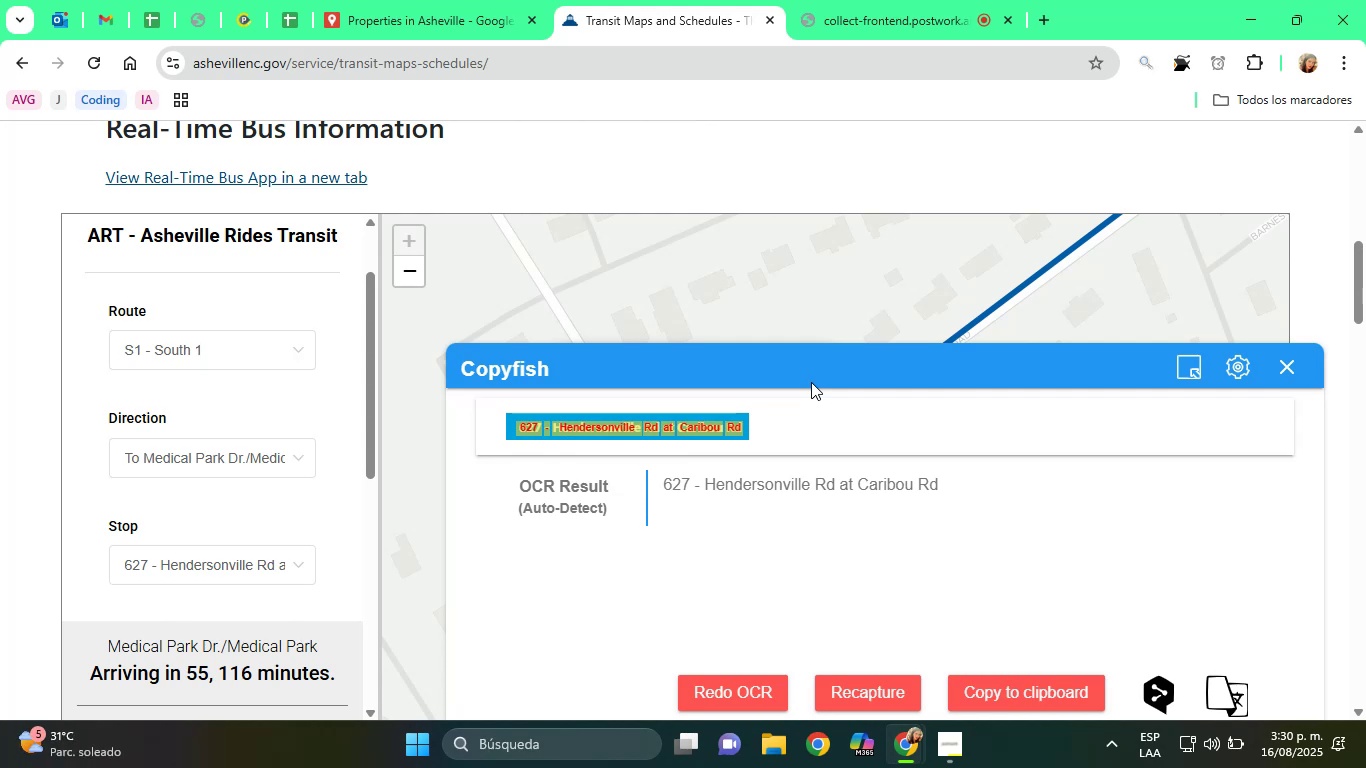 
wait(66.95)
 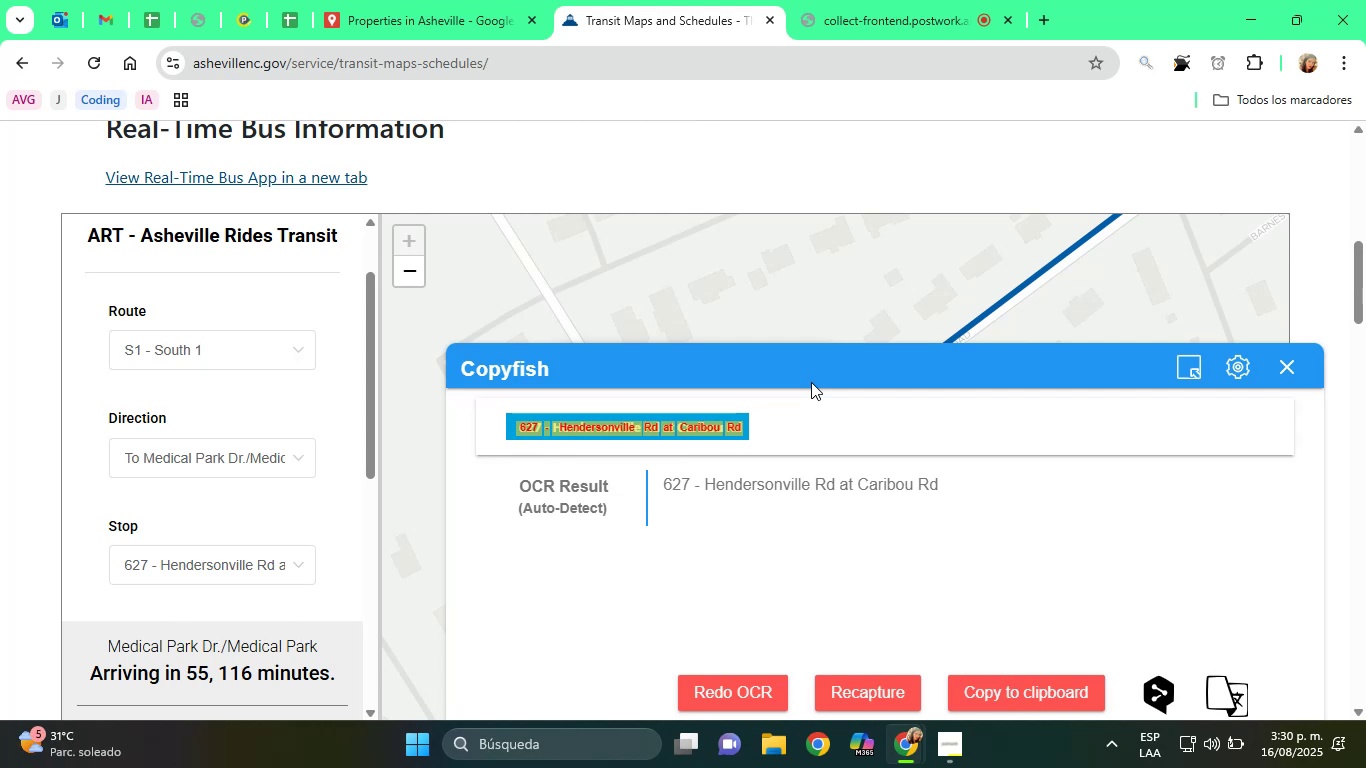 
left_click_drag(start_coordinate=[707, 486], to_coordinate=[1020, 487])
 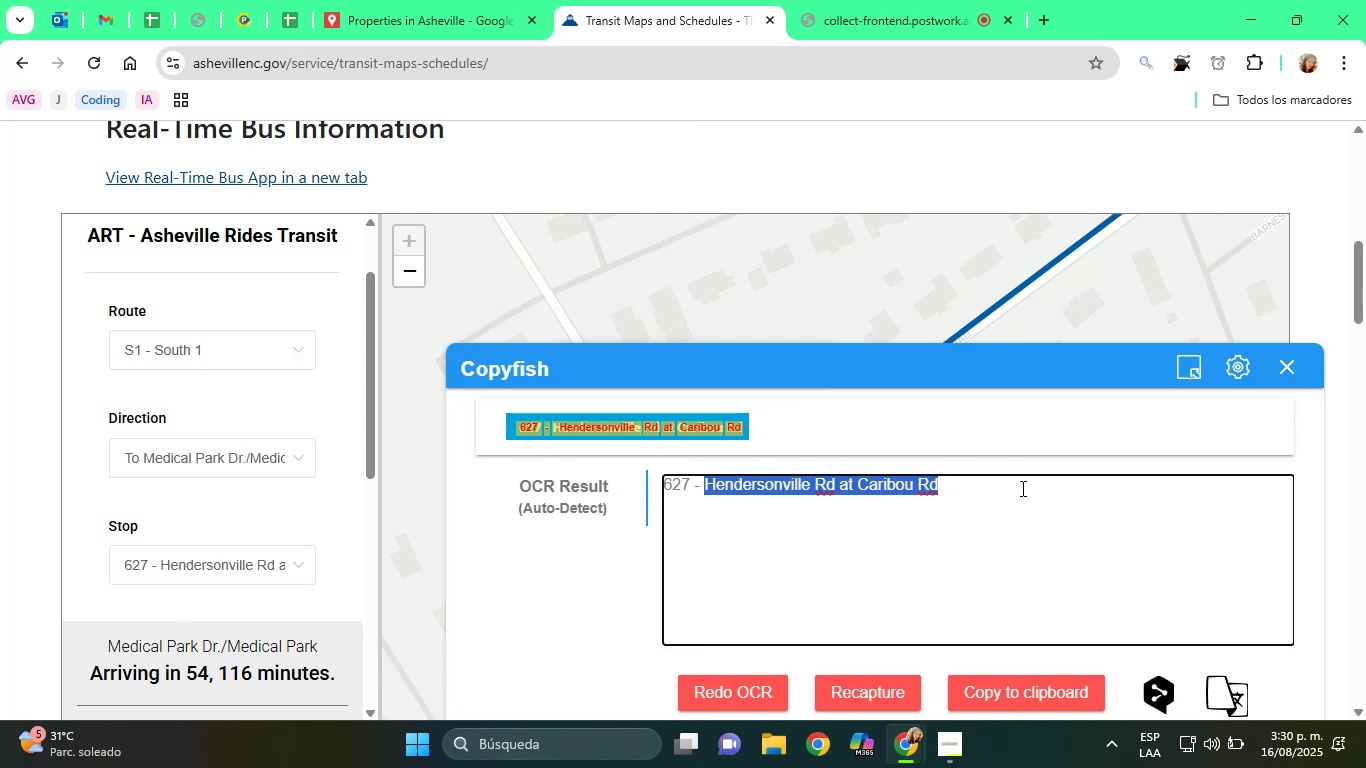 
key(Control+C)
 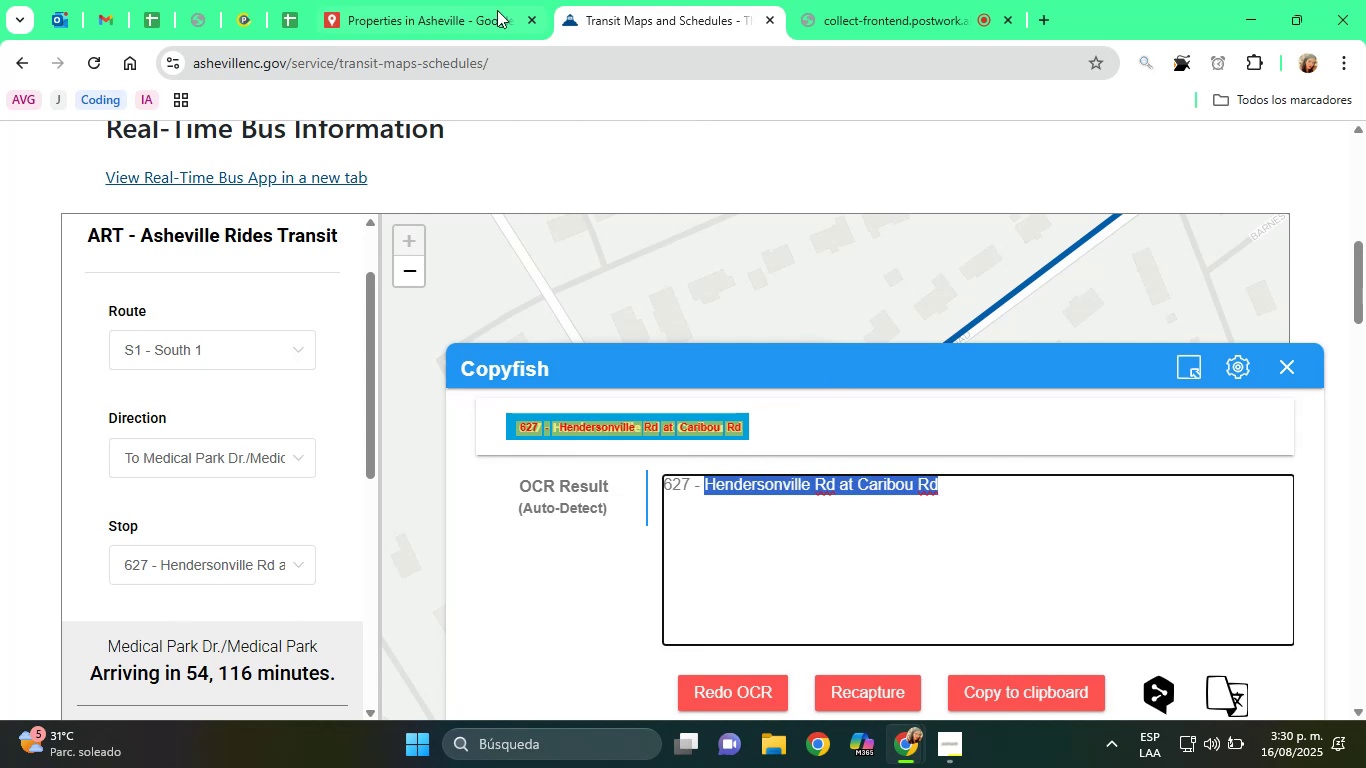 
left_click([446, 0])
 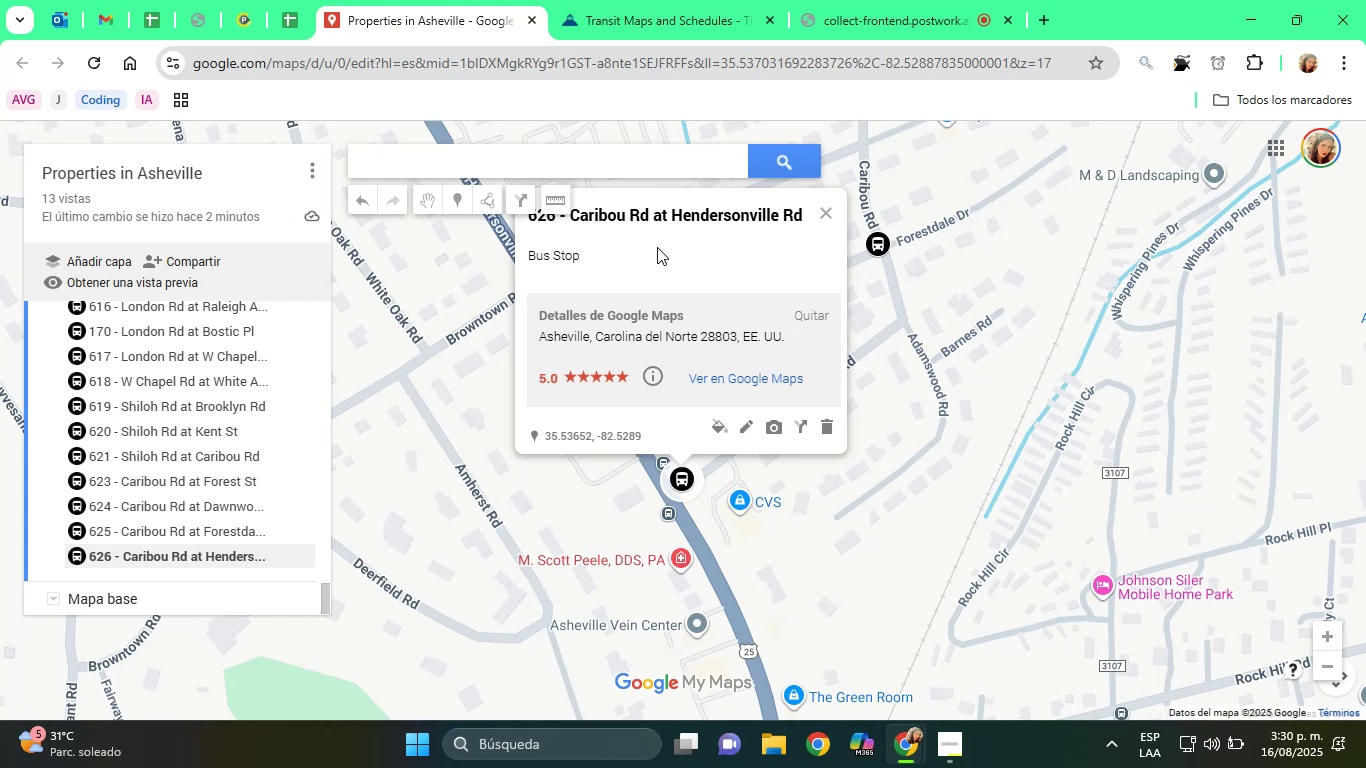 
wait(32.86)
 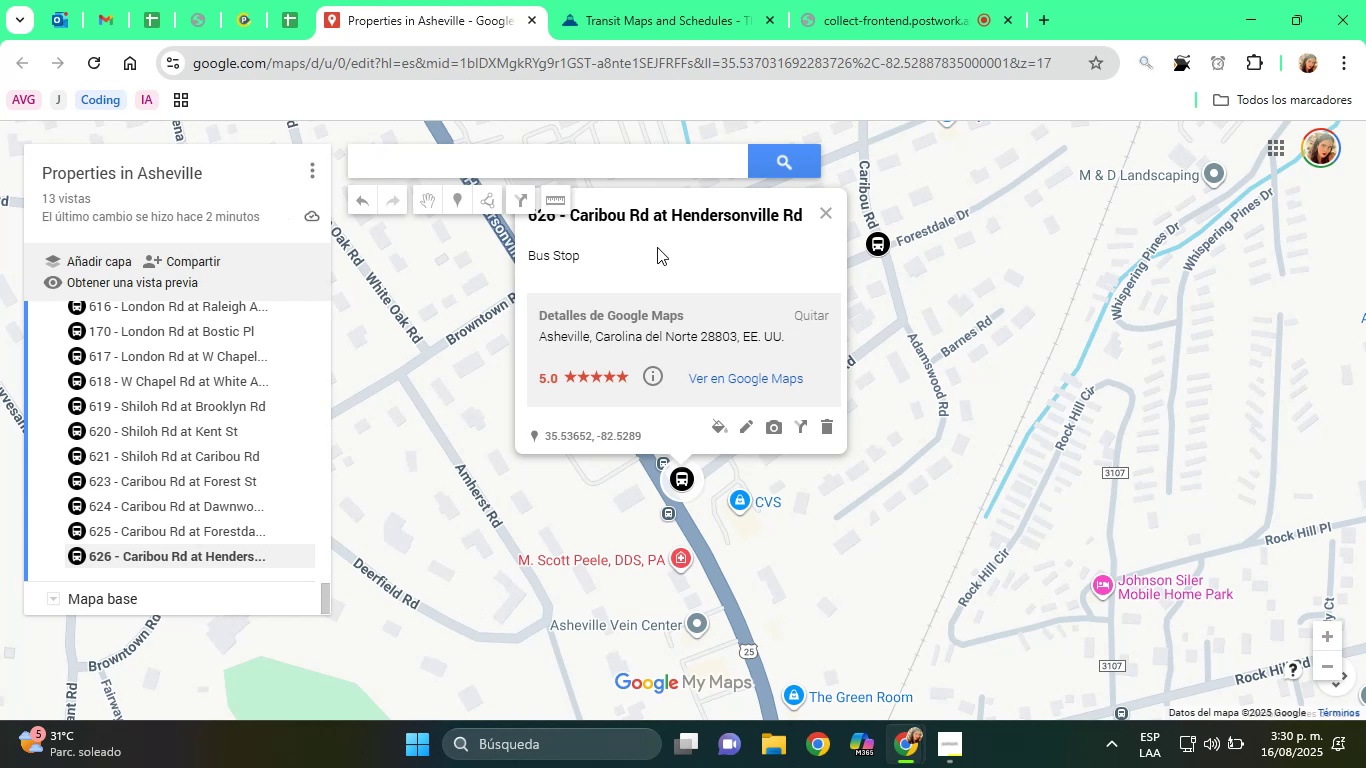 
left_click([626, 34])
 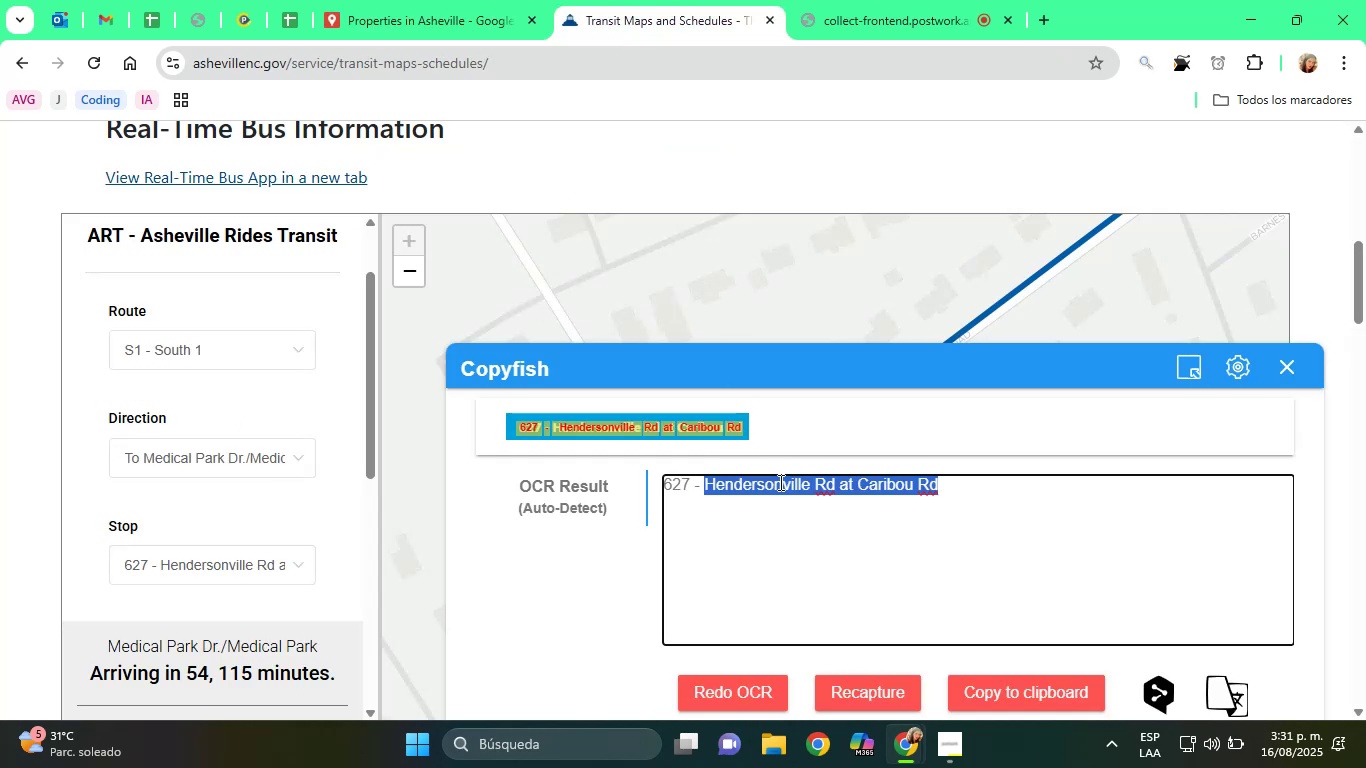 
right_click([781, 487])
 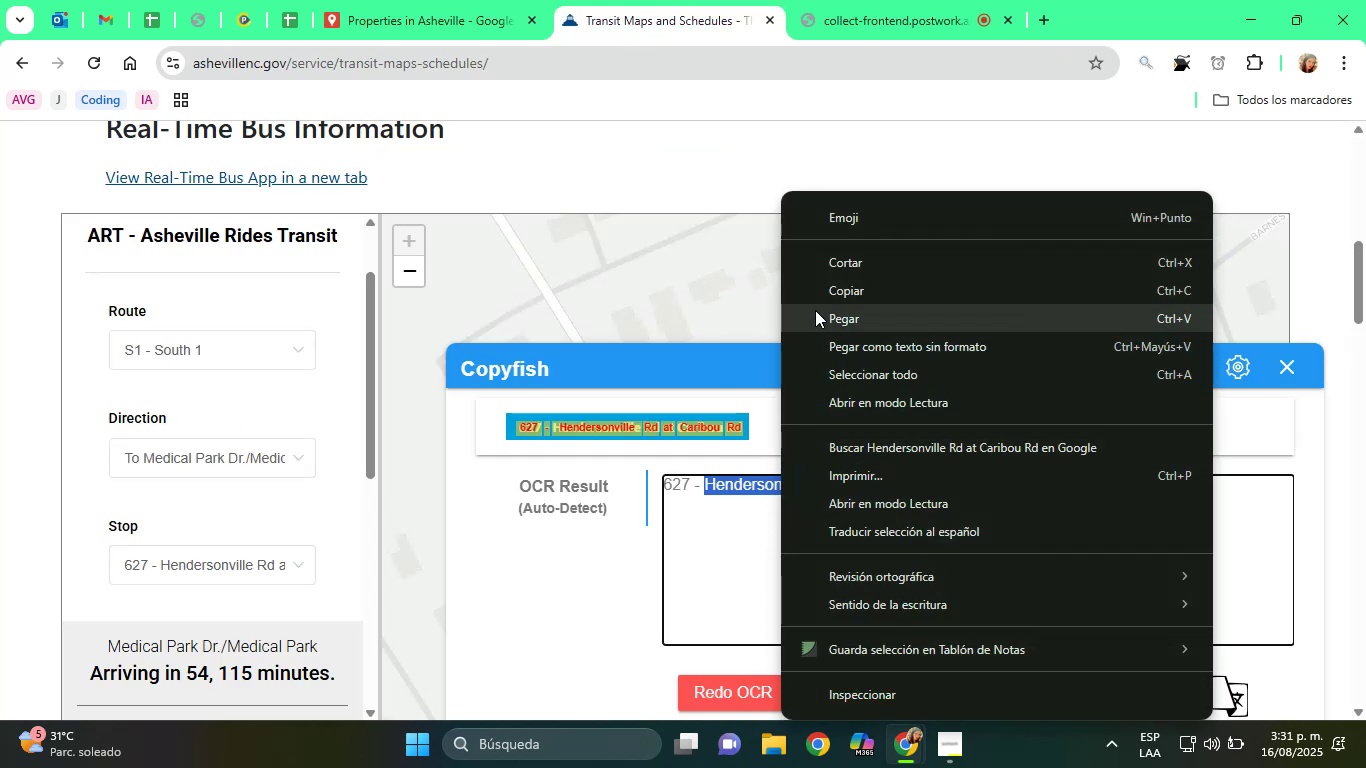 
left_click([827, 298])
 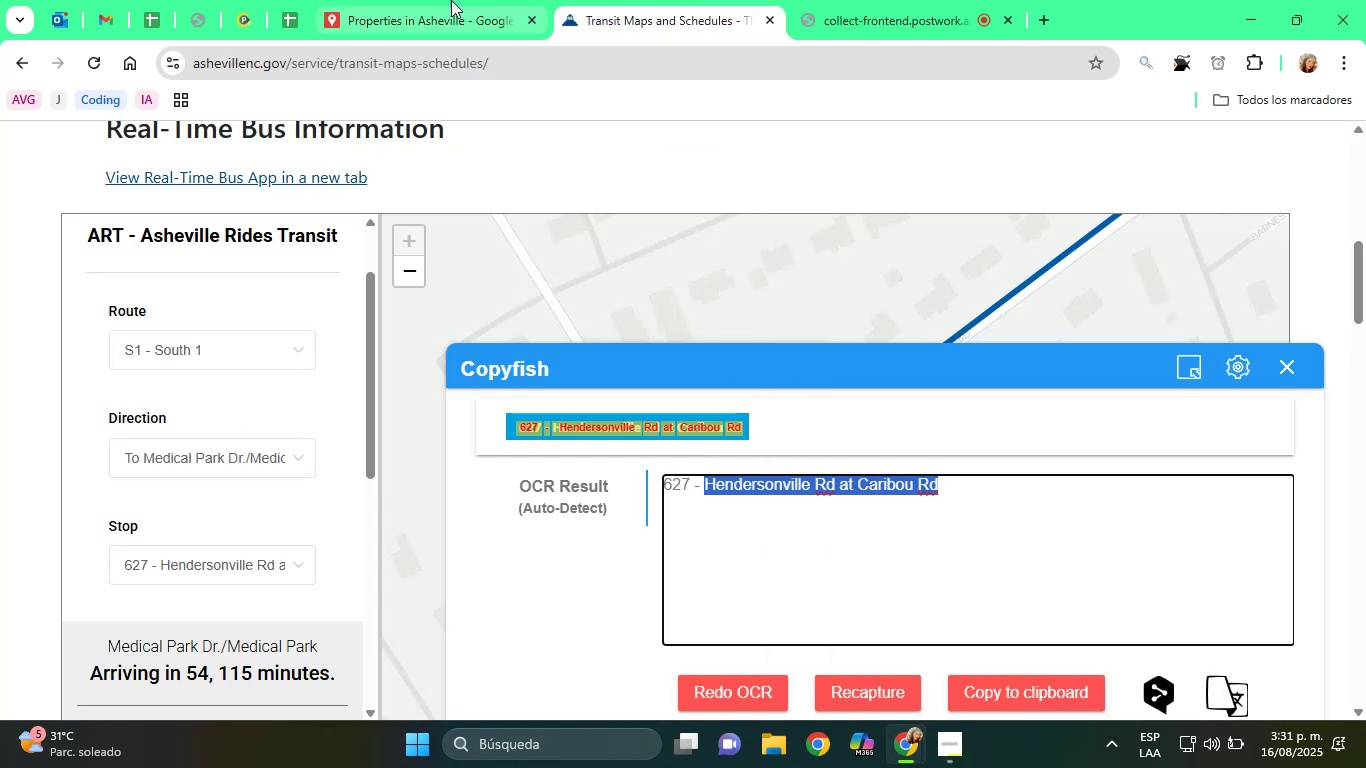 
left_click([401, 0])
 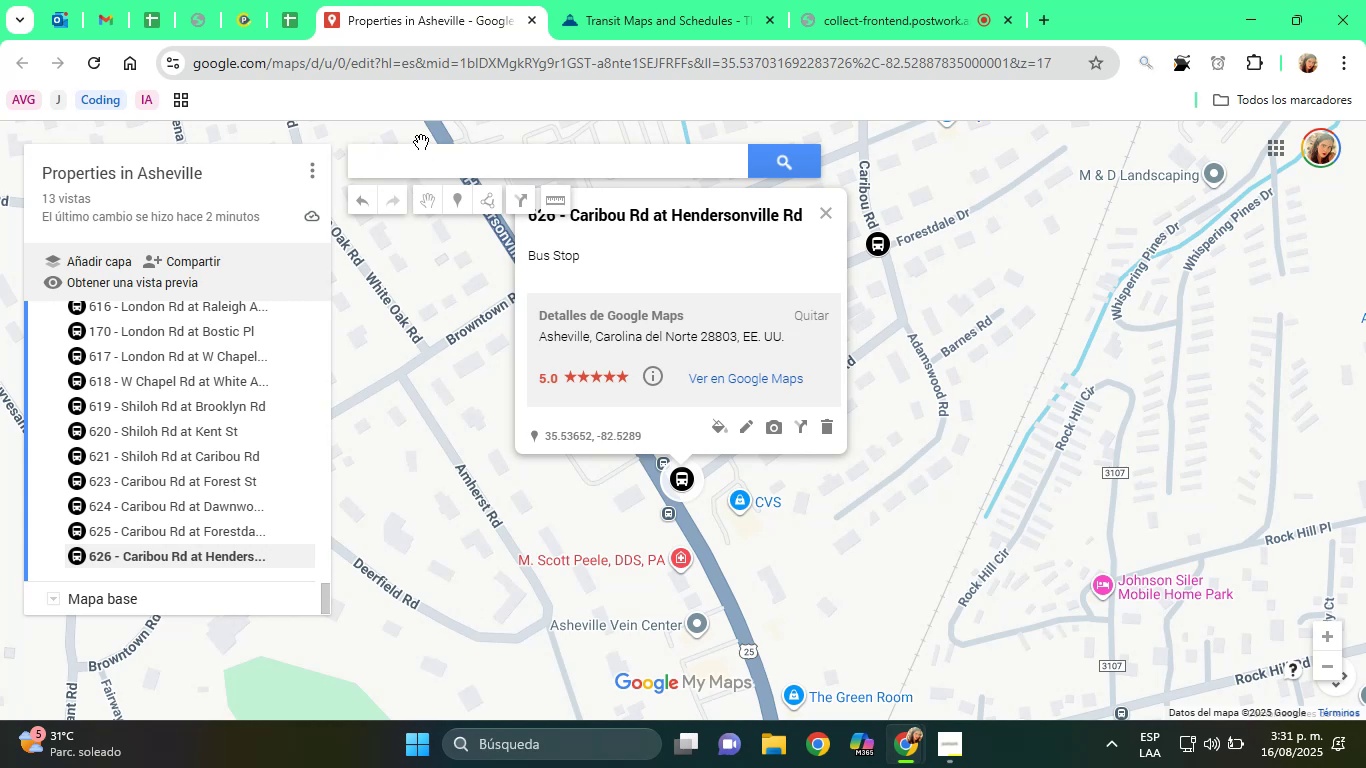 
double_click([433, 171])
 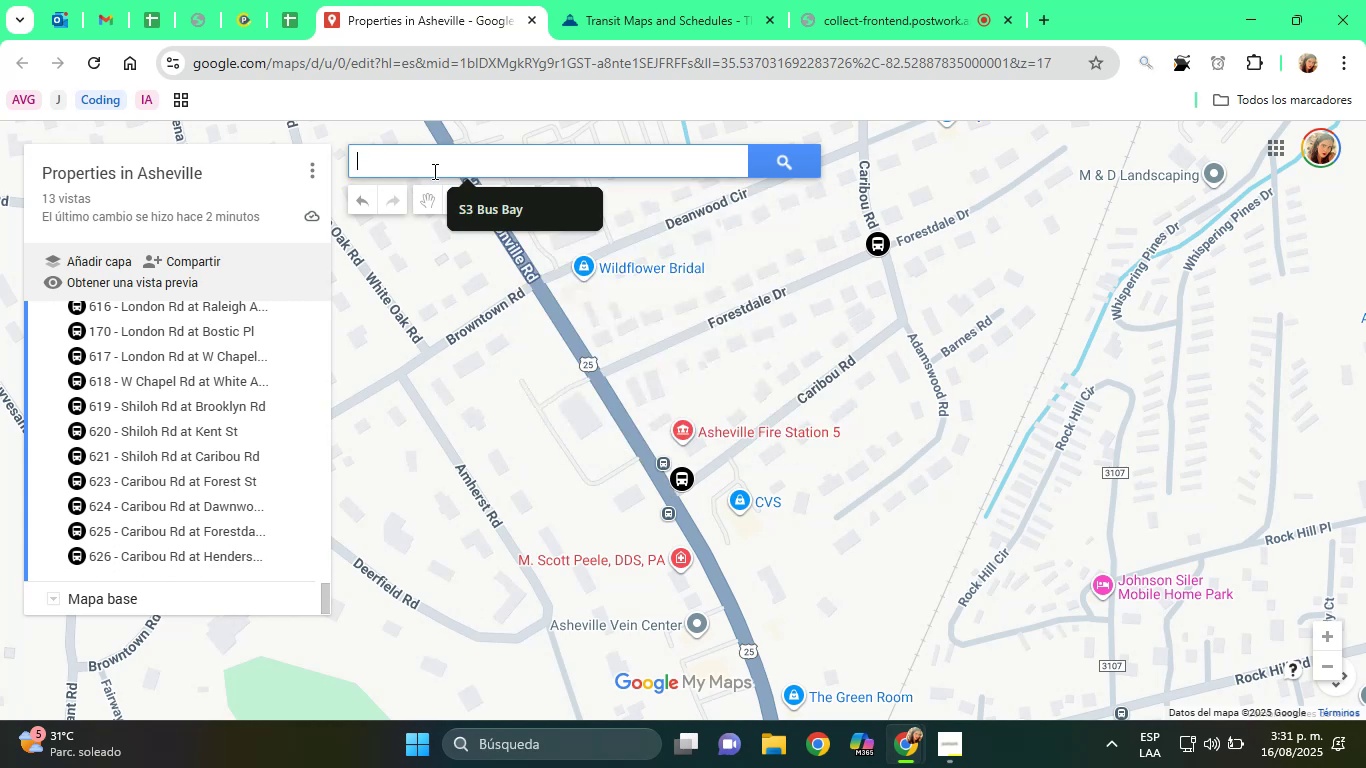 
key(Control+V)
 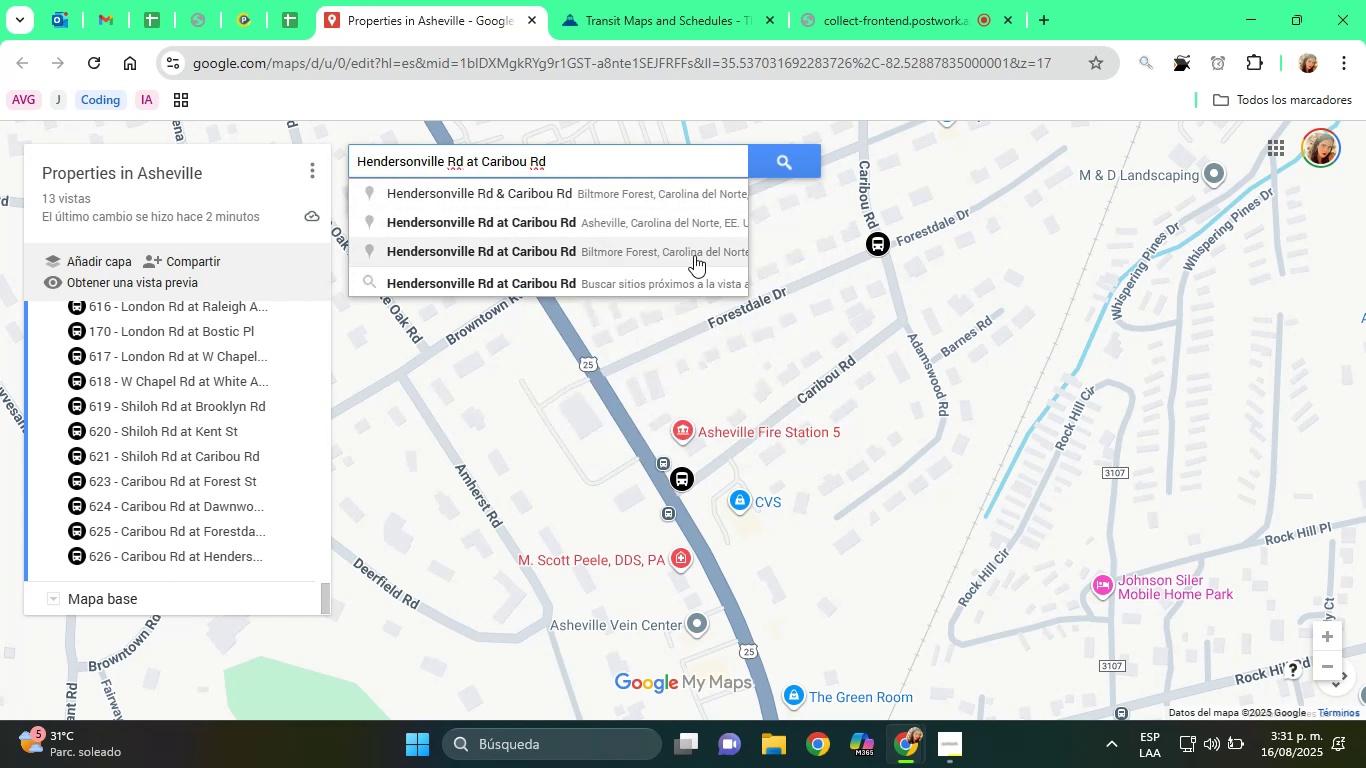 
left_click([666, 224])
 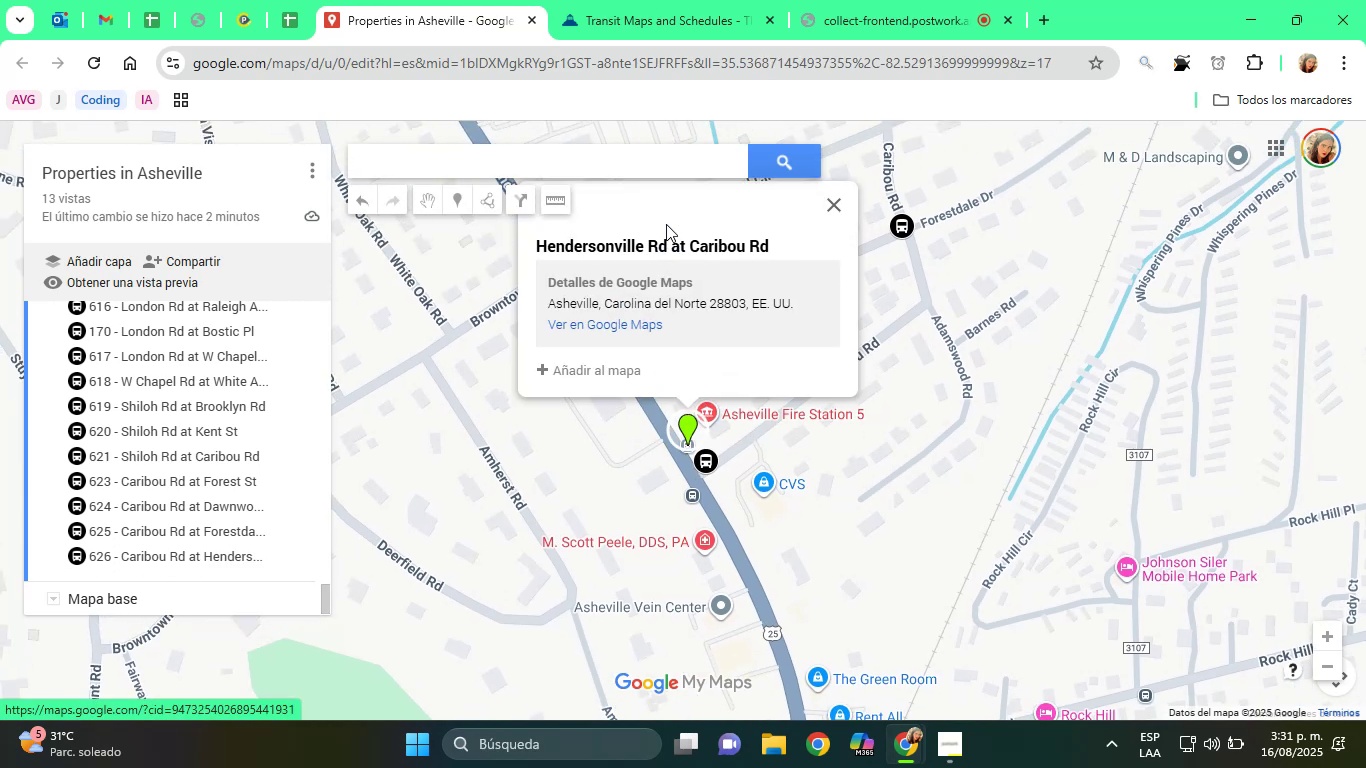 
wait(7.4)
 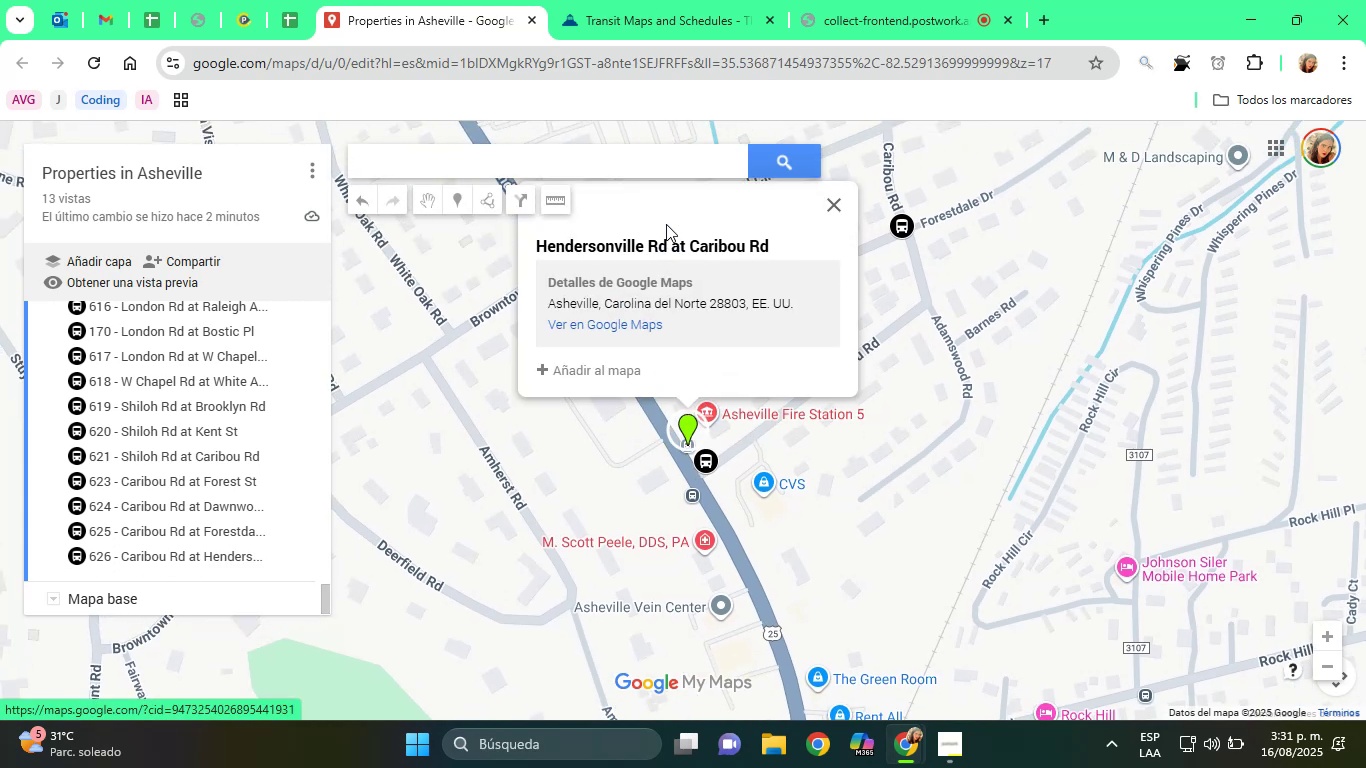 
left_click([626, 378])
 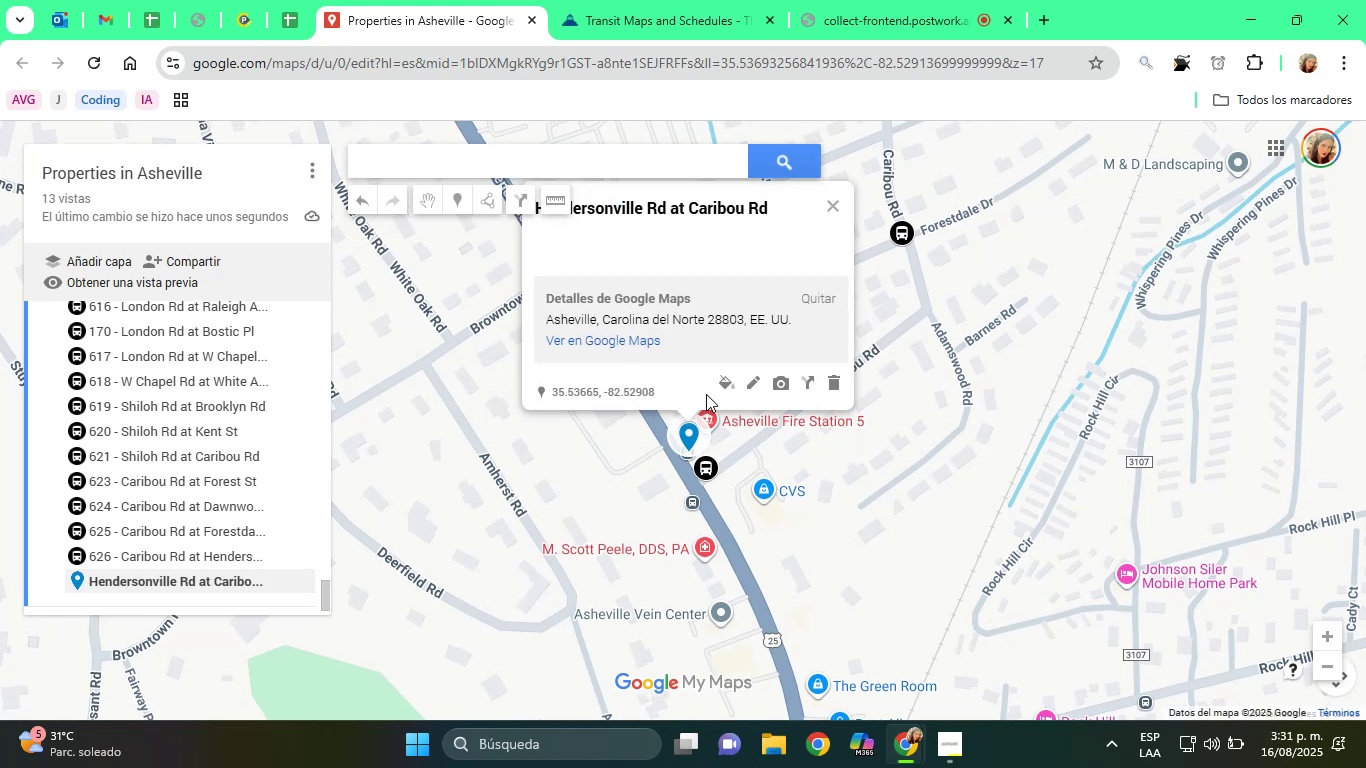 
left_click([725, 384])
 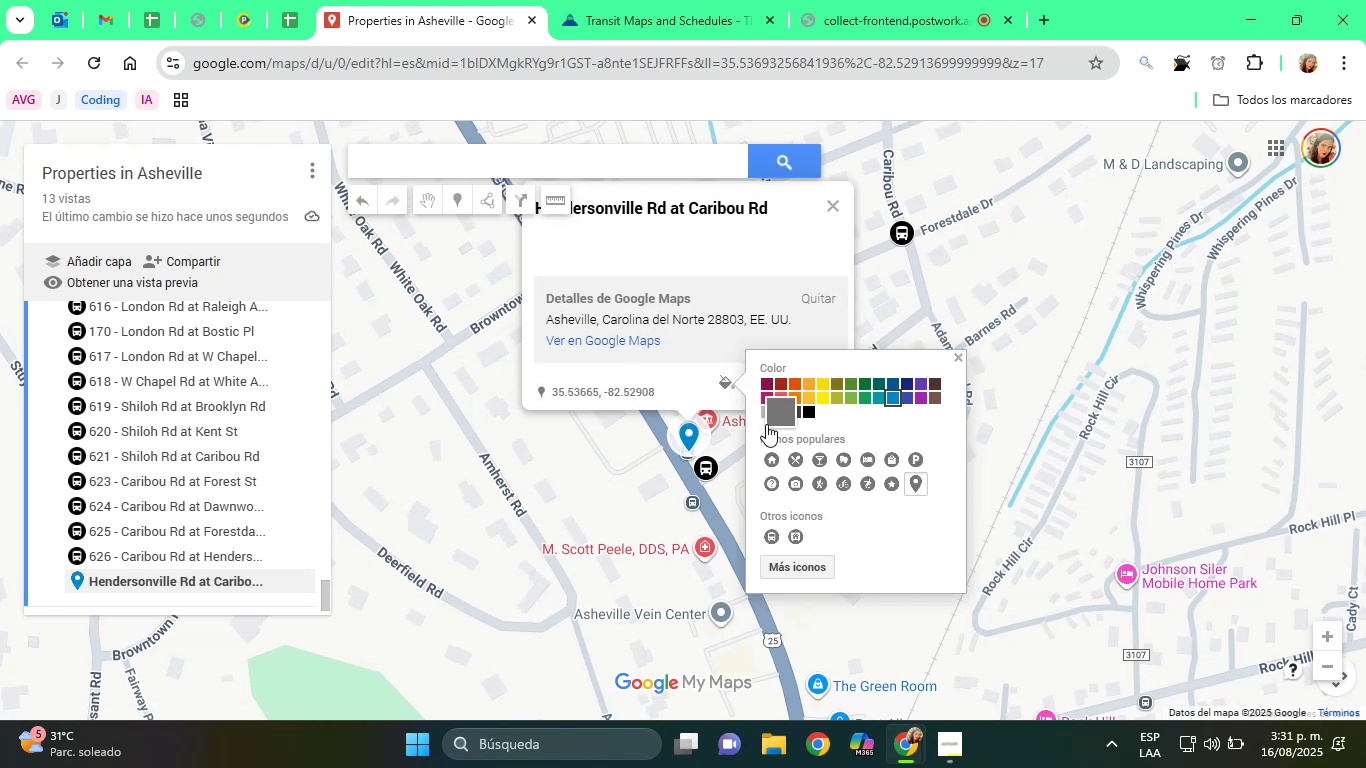 
left_click([775, 531])
 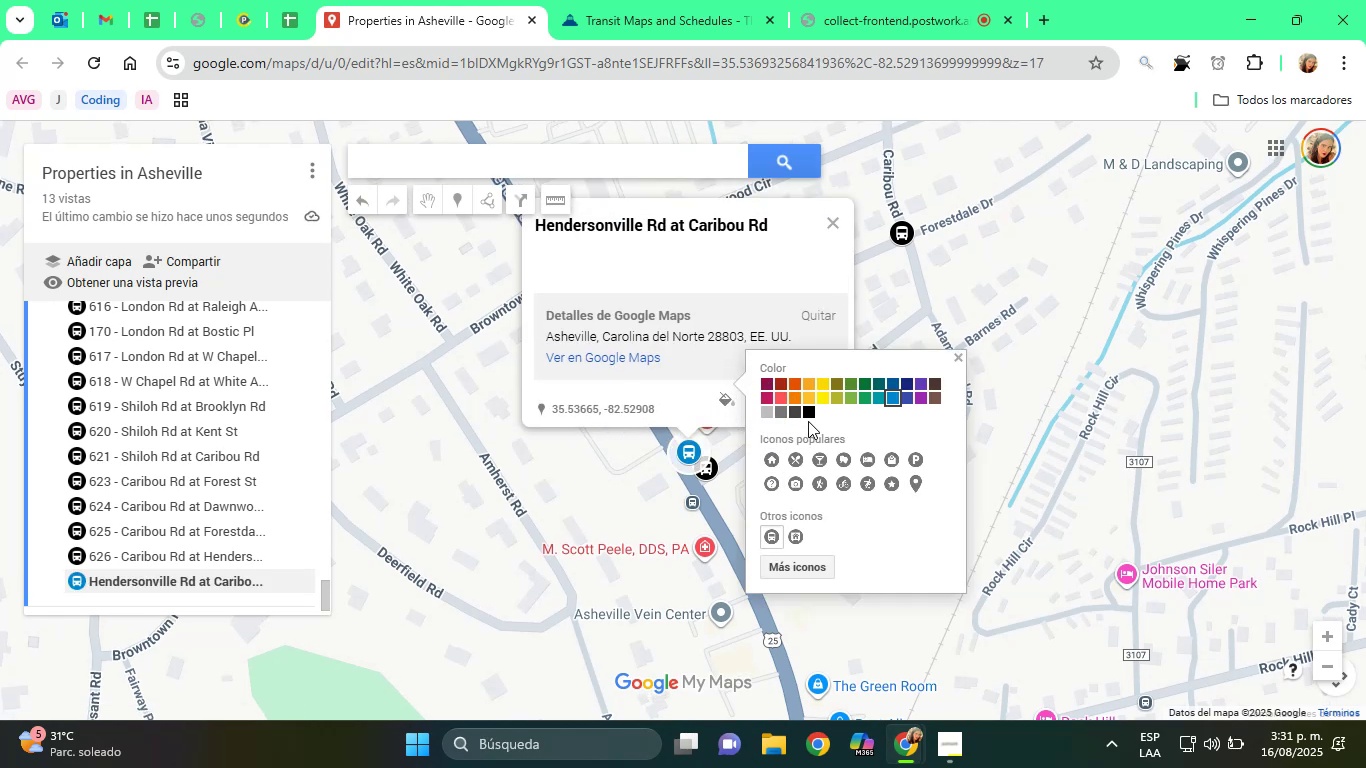 
left_click([807, 412])
 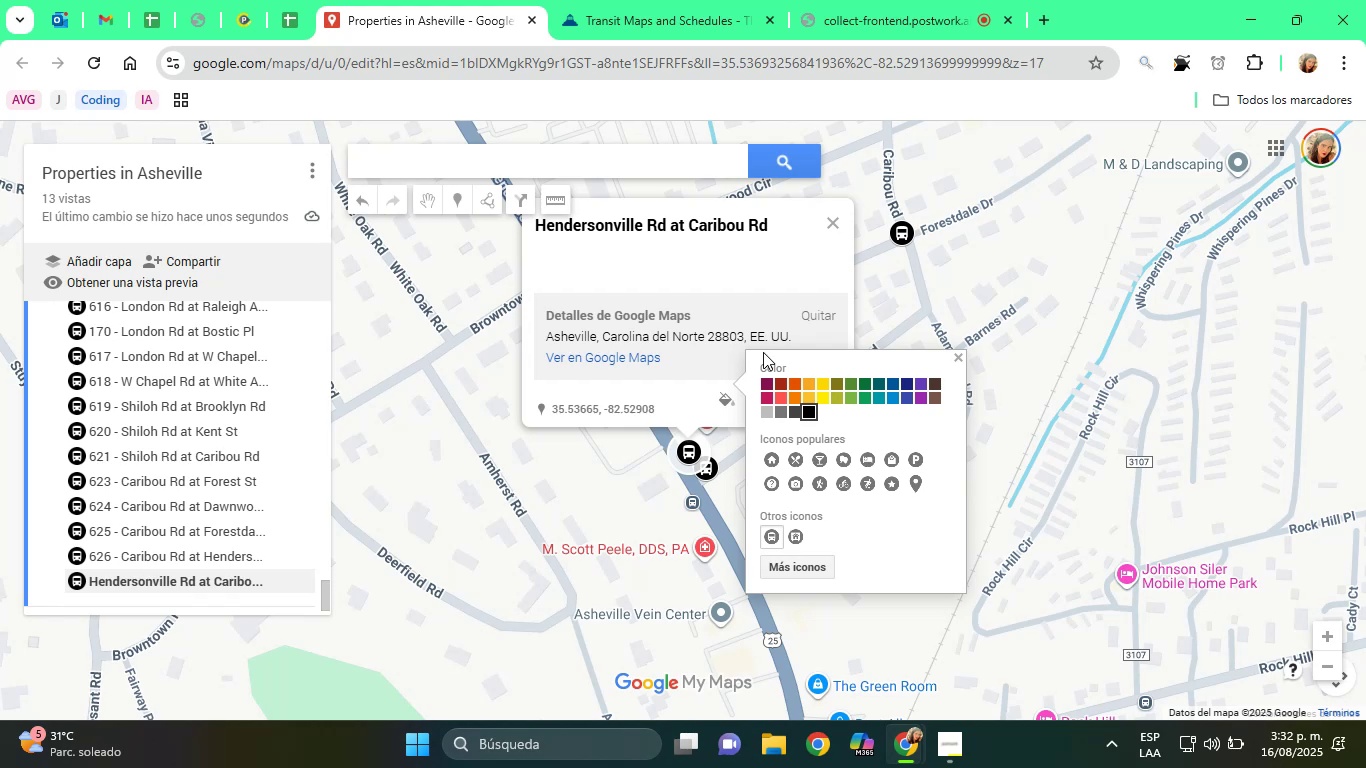 
wait(88.4)
 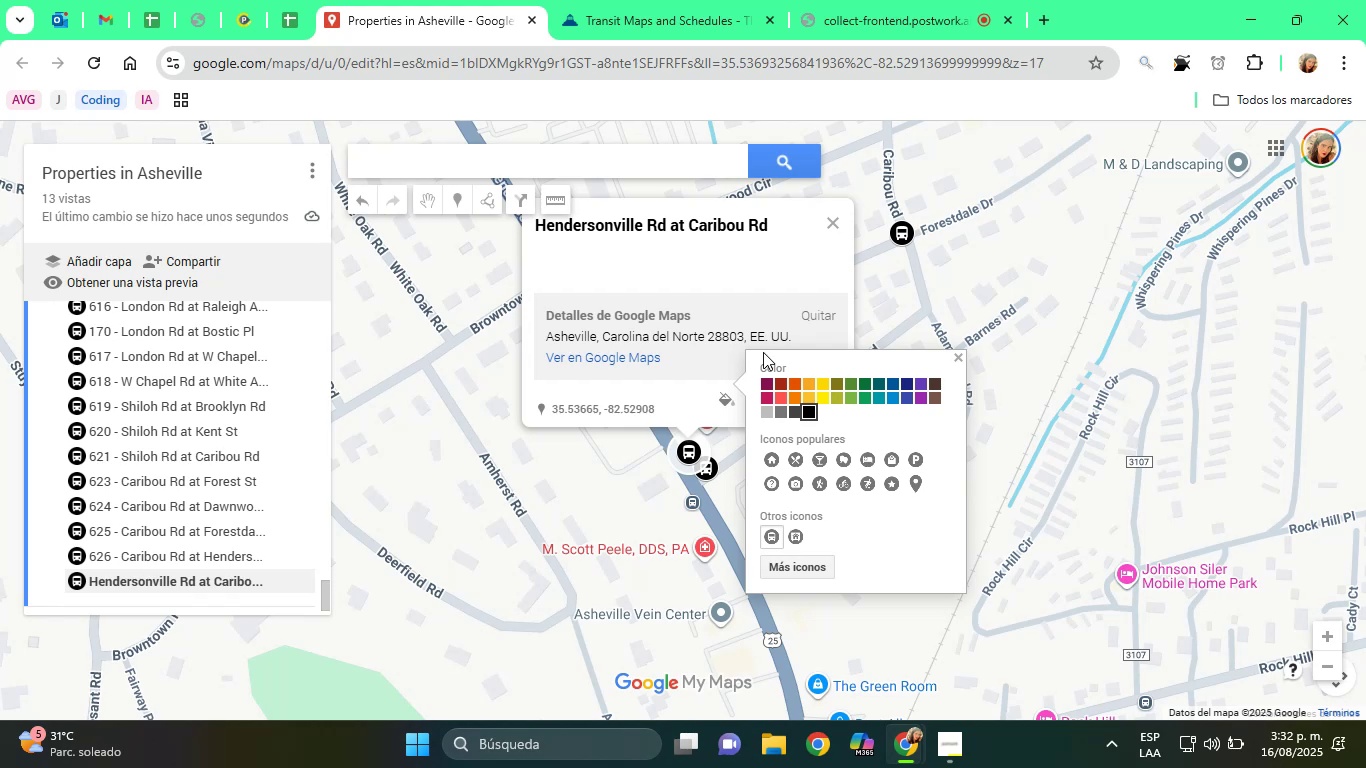 
left_click([731, 251])
 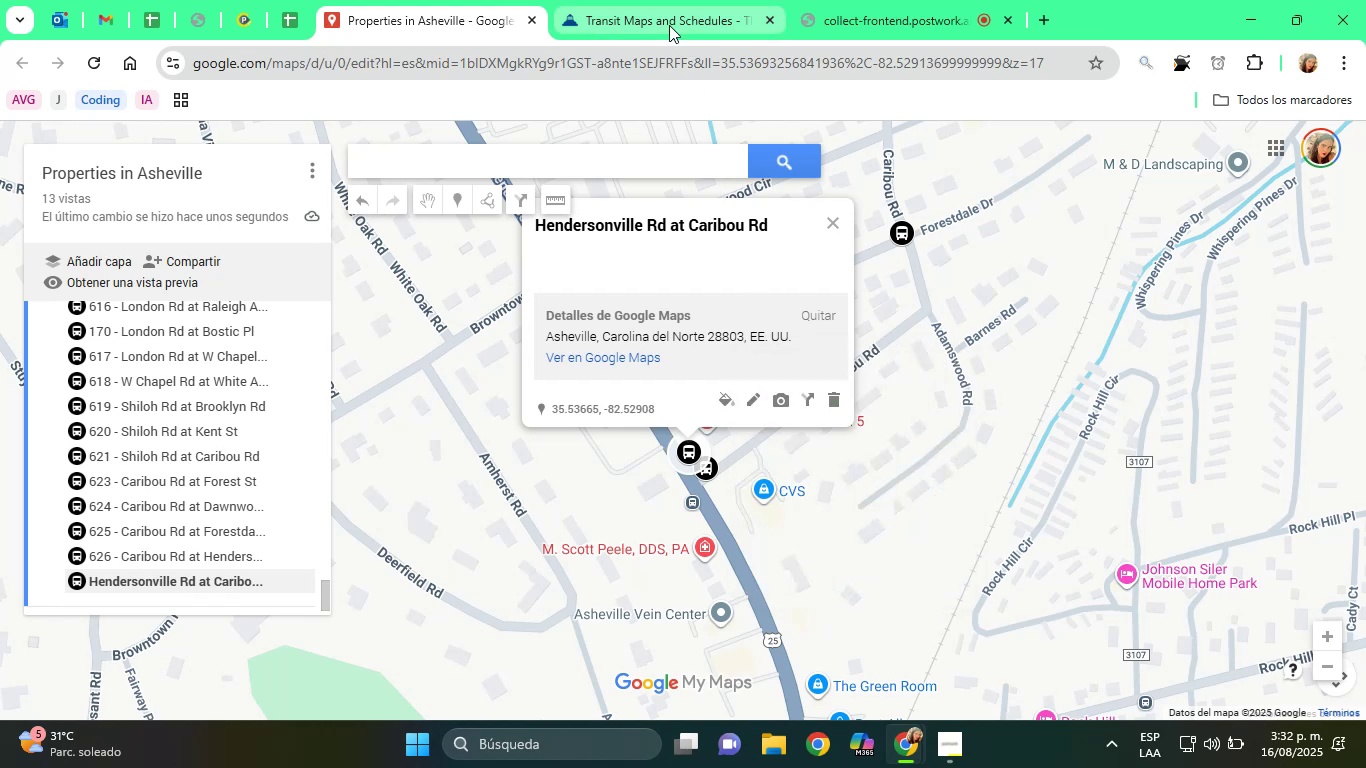 
left_click([669, 25])
 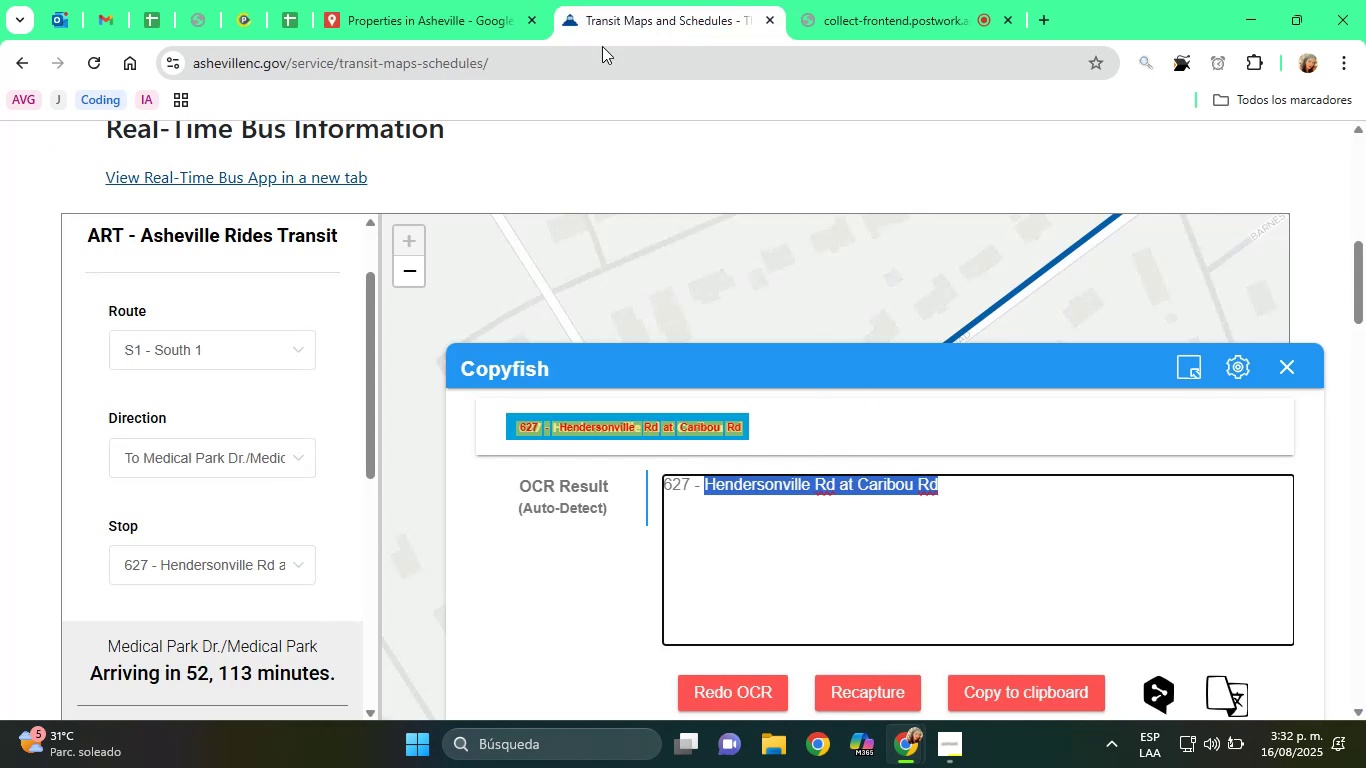 
left_click([474, 0])
 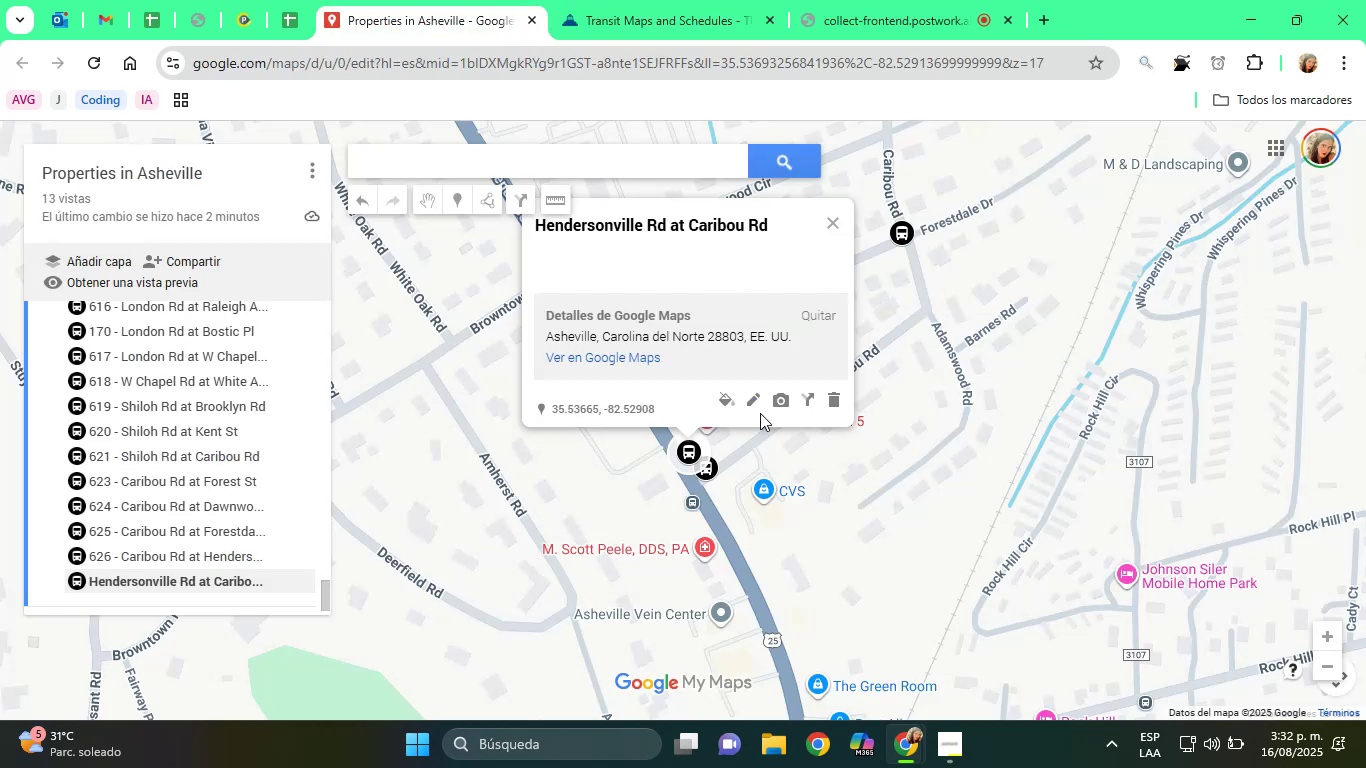 
left_click([754, 407])
 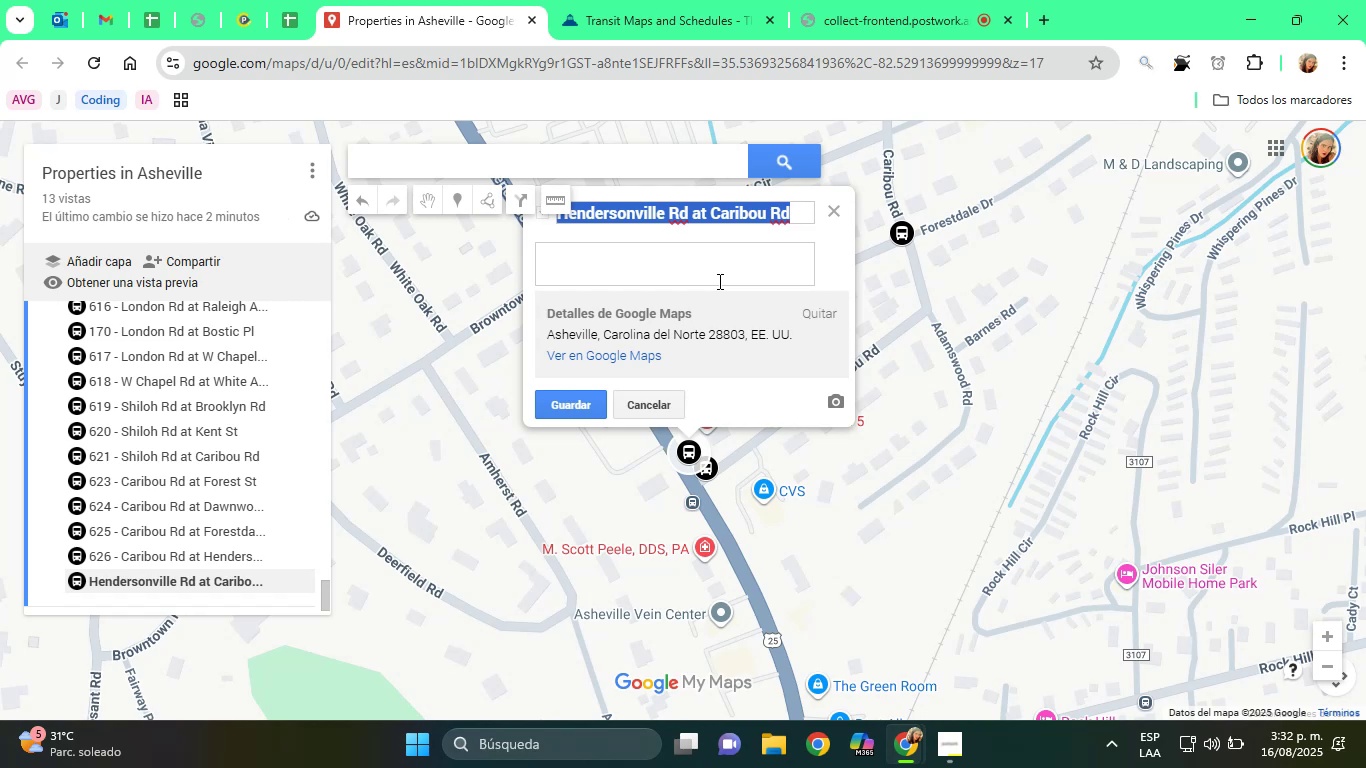 
type([Home]627 - )
key(Tab)
type(Bus Stop)
 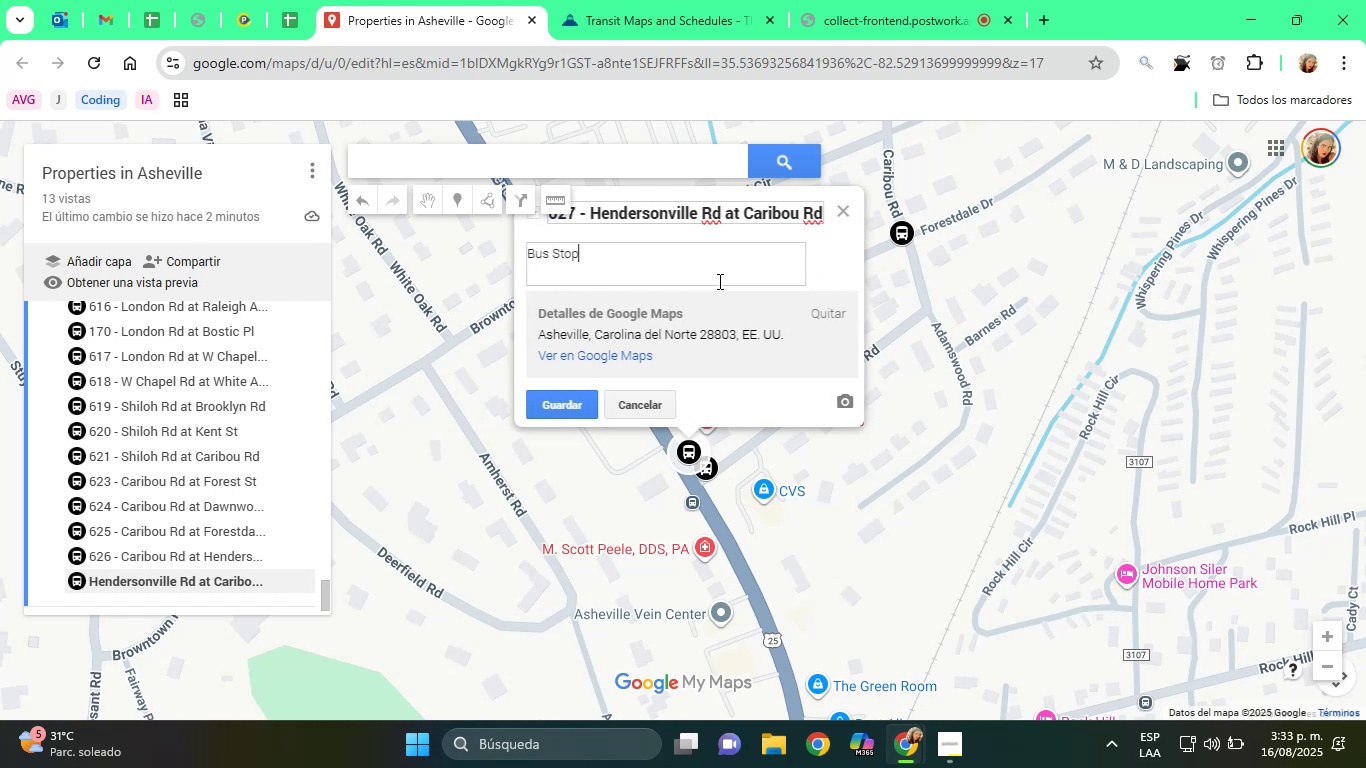 
key(Enter)
 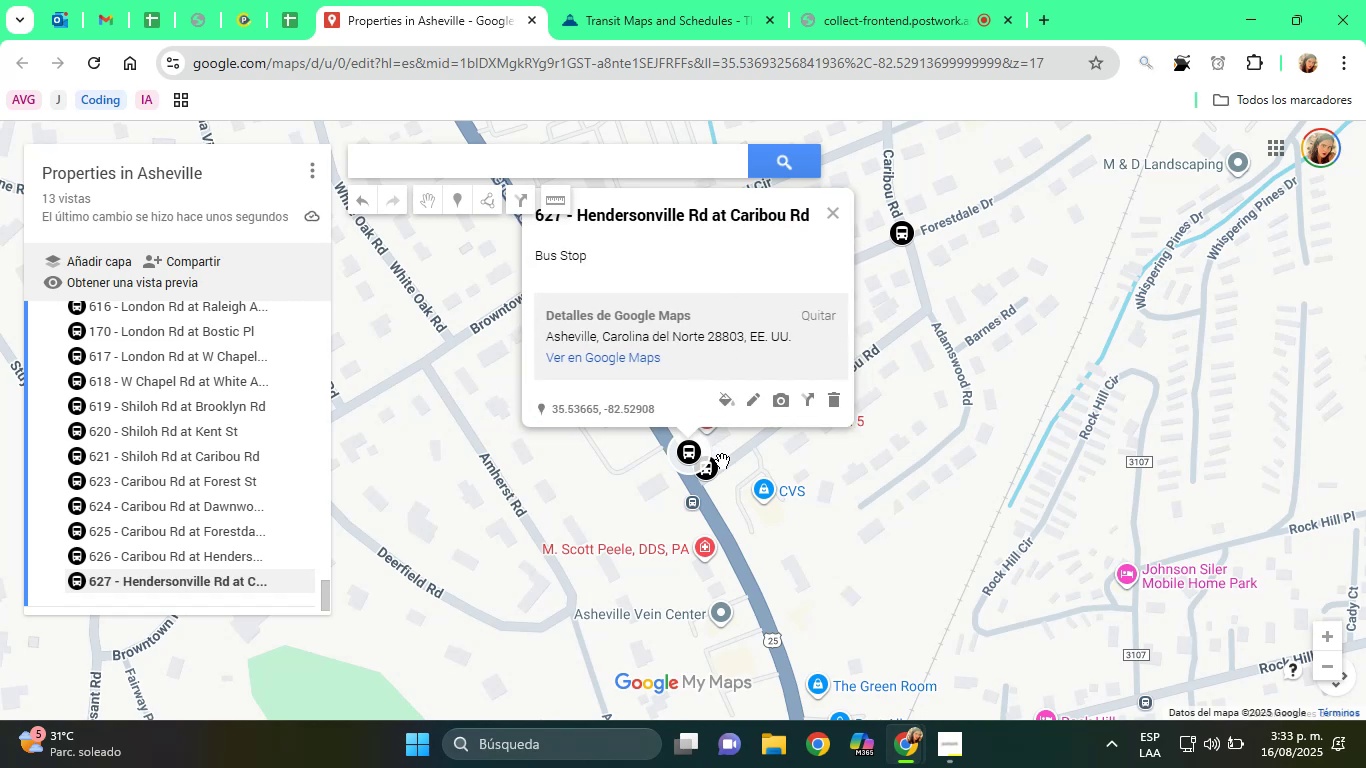 
left_click([643, 0])
 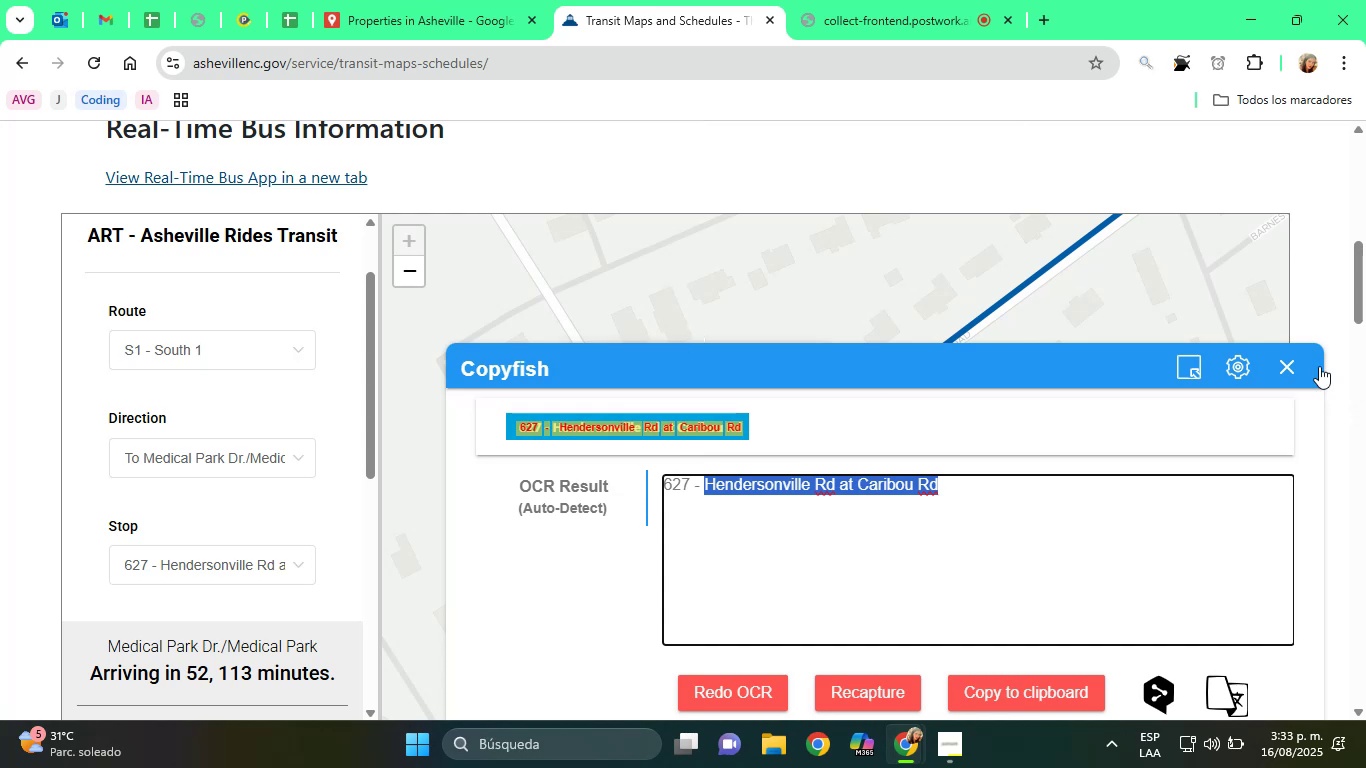 
left_click([1287, 364])
 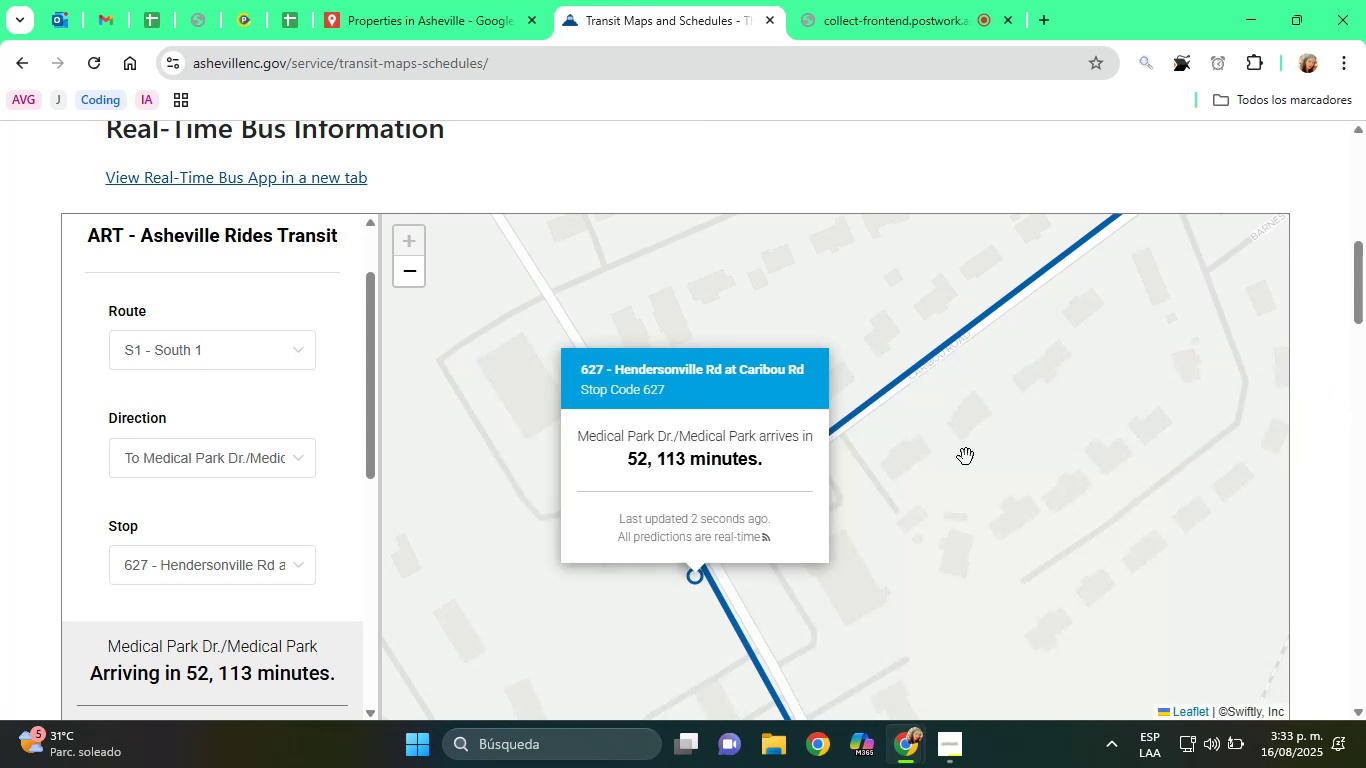 
left_click([963, 459])
 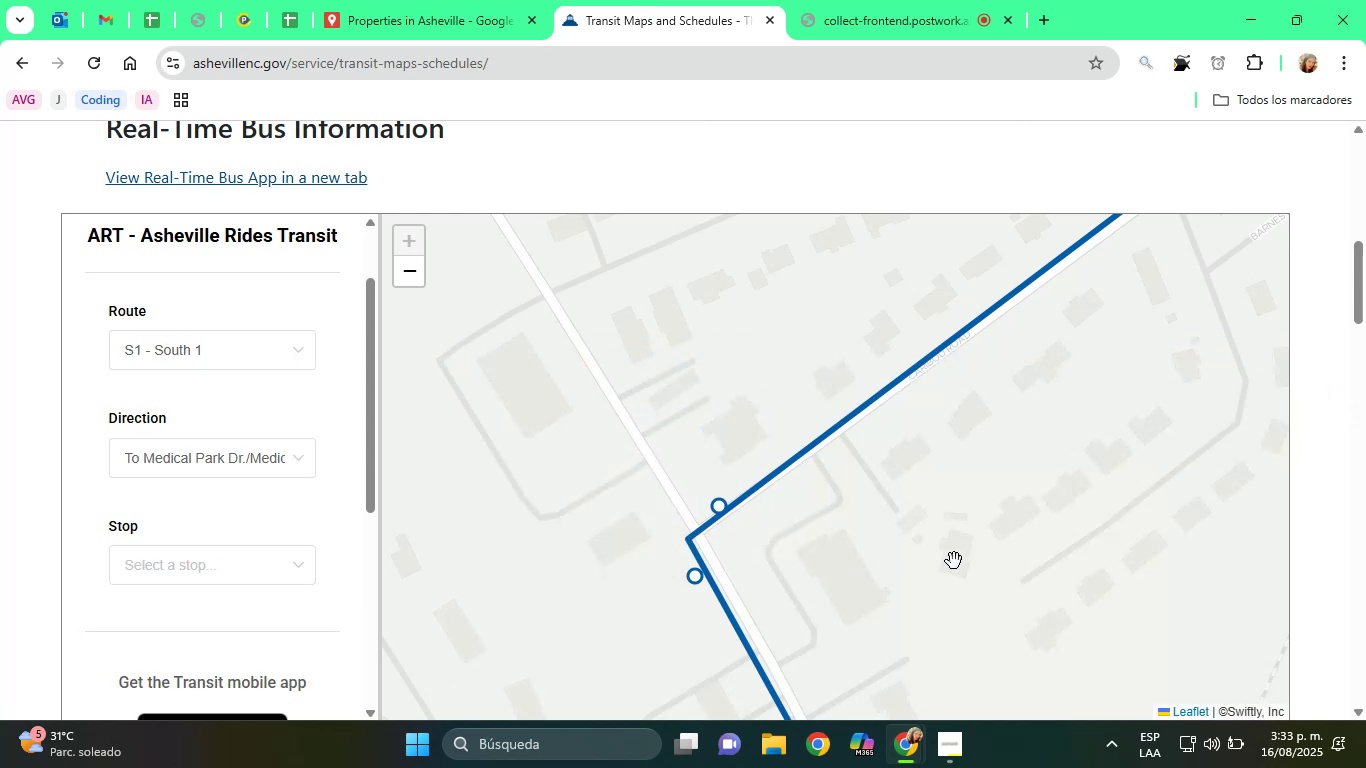 
left_click_drag(start_coordinate=[942, 598], to_coordinate=[943, 518])
 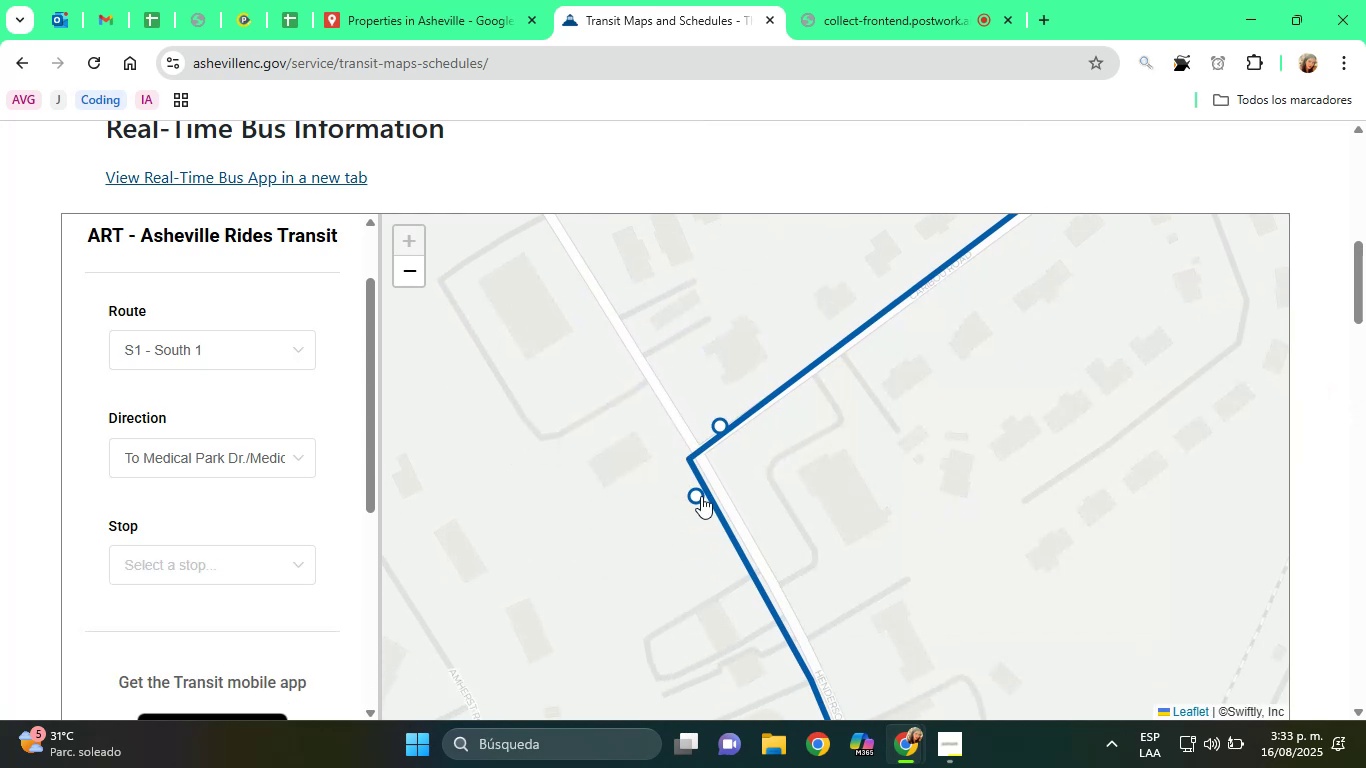 
left_click([698, 496])
 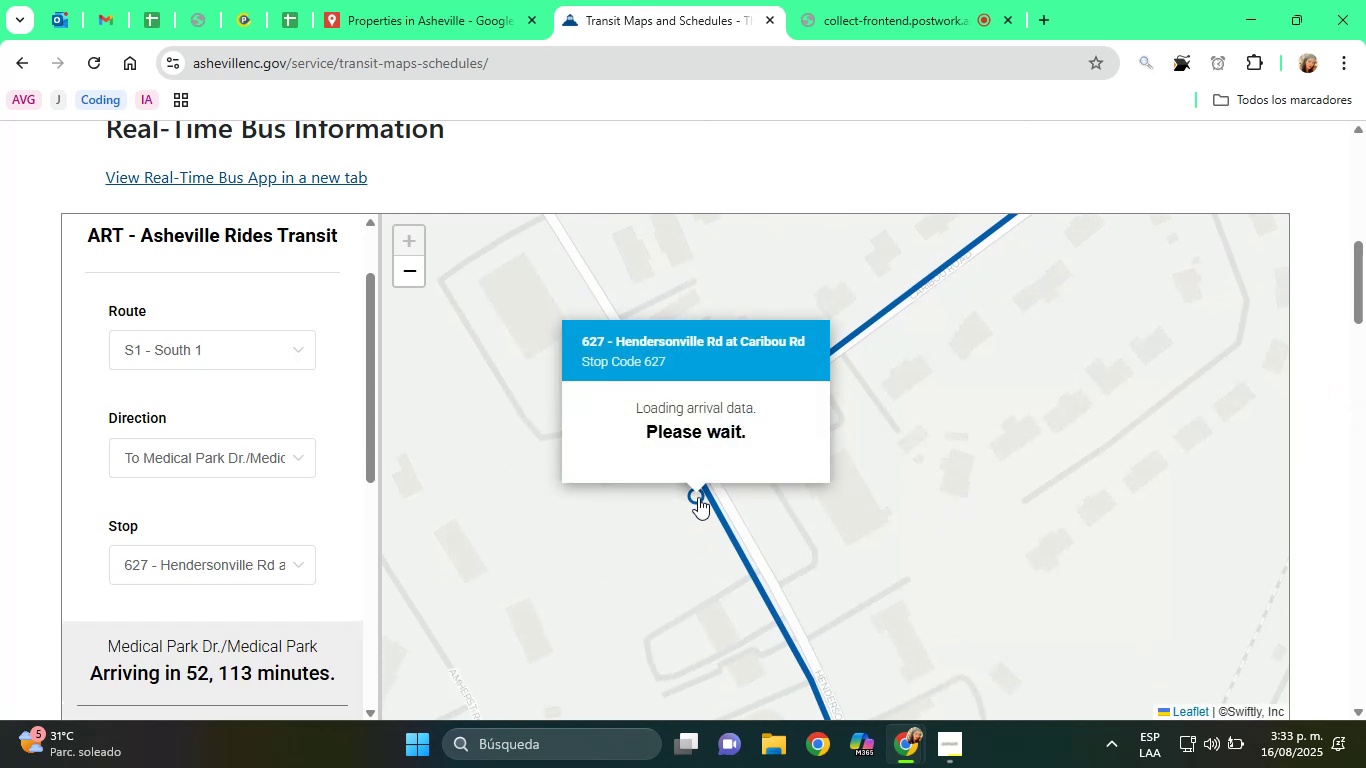 
left_click([900, 558])
 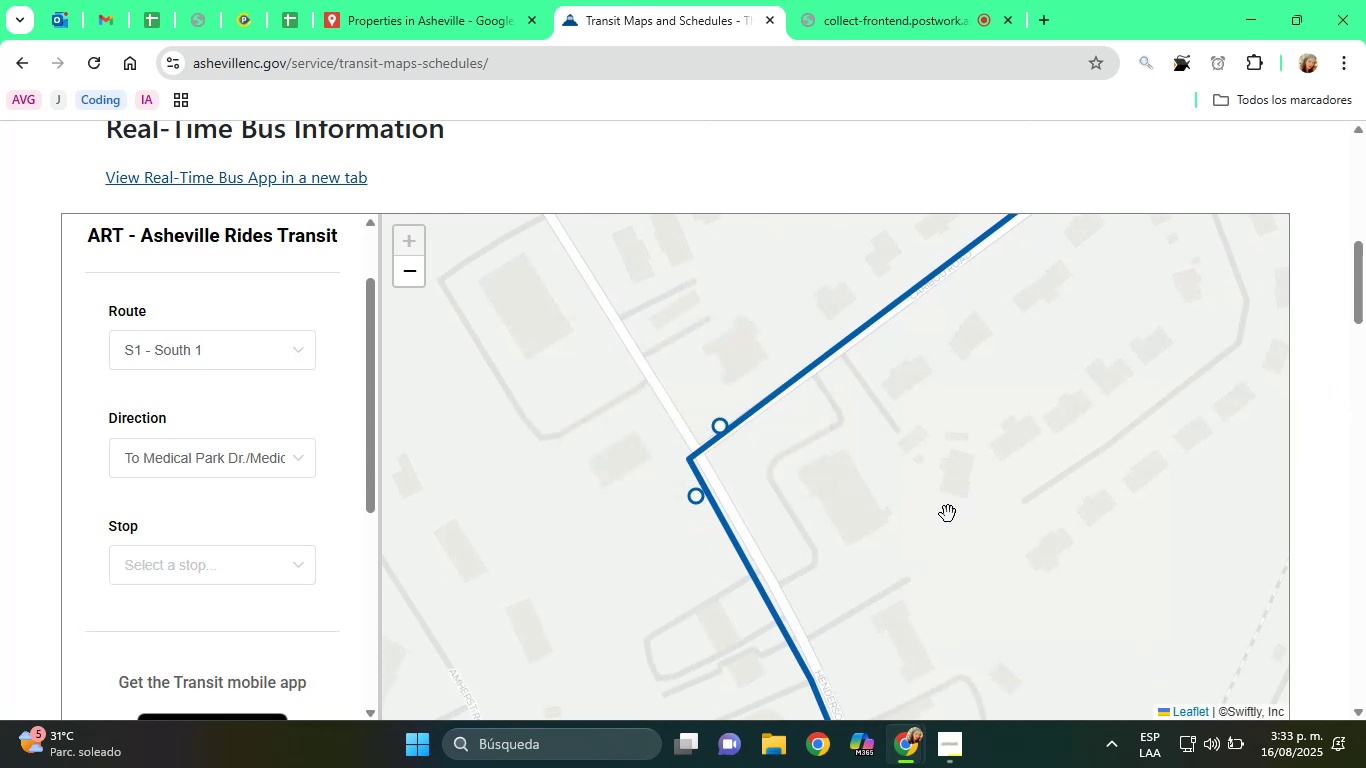 
left_click([948, 514])
 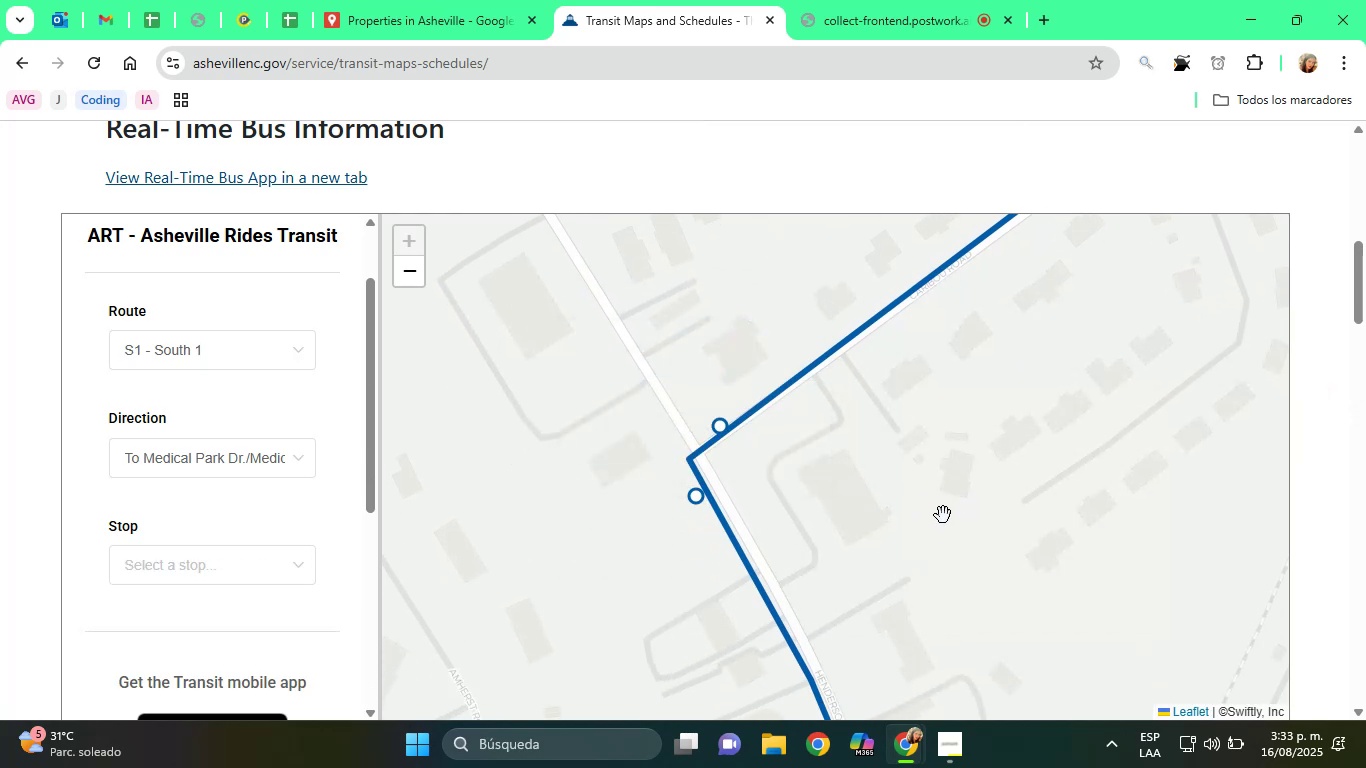 
left_click_drag(start_coordinate=[935, 519], to_coordinate=[850, 311])
 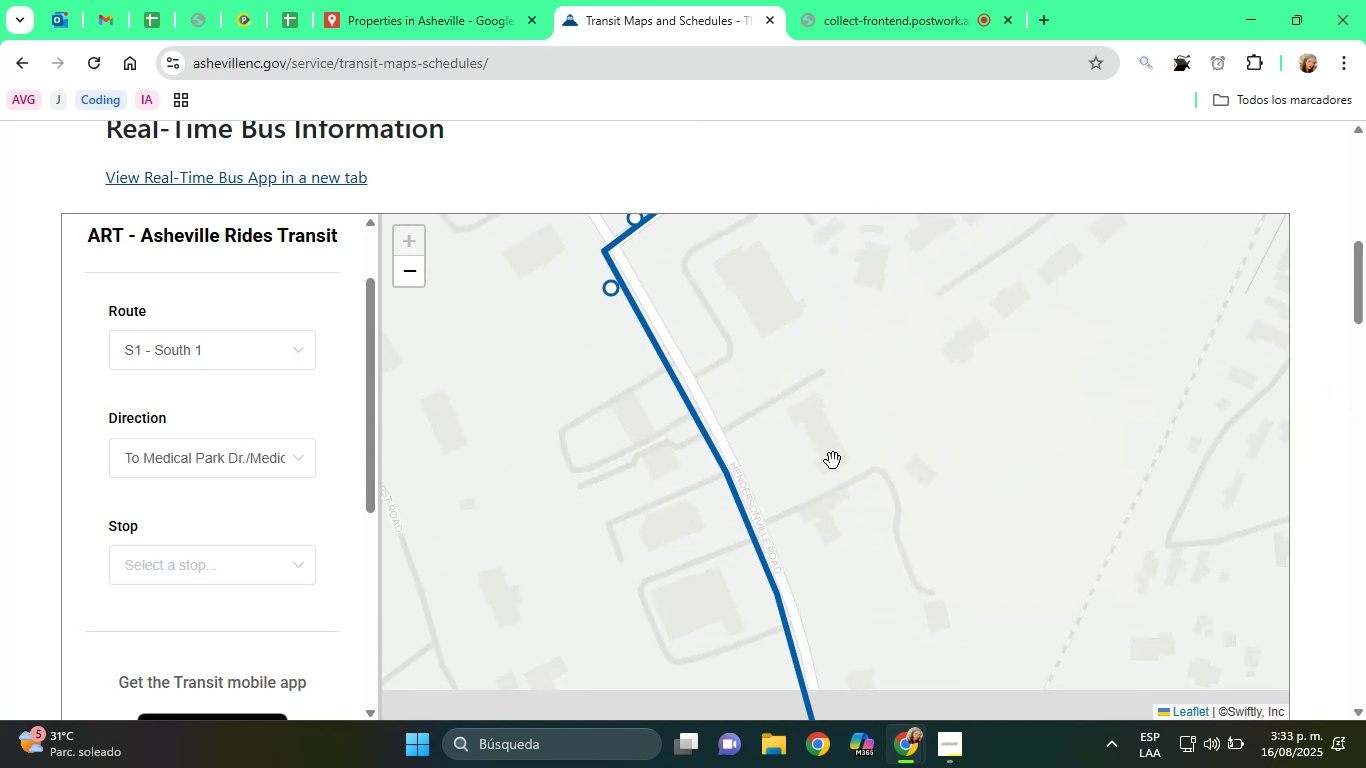 
scroll: coordinate [833, 461], scroll_direction: down, amount: 1.0
 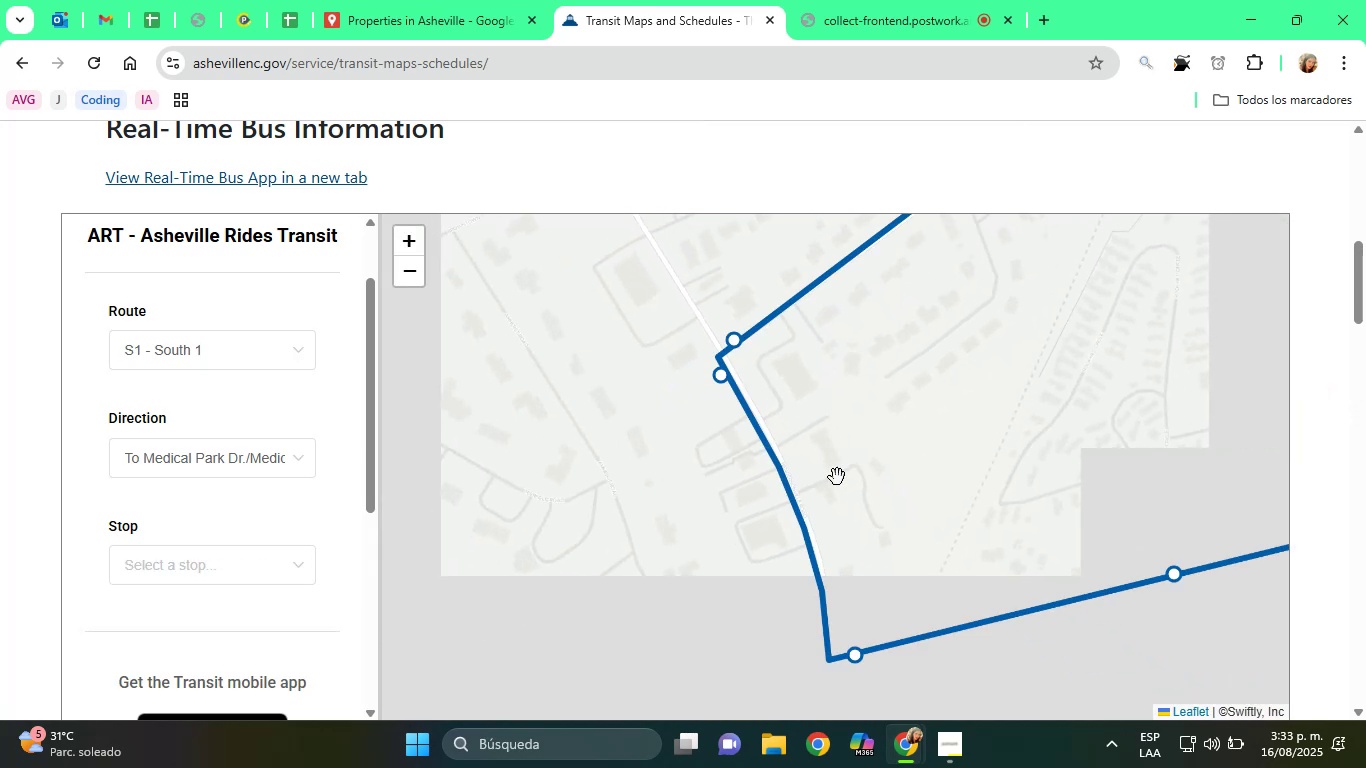 
left_click_drag(start_coordinate=[861, 518], to_coordinate=[865, 461])
 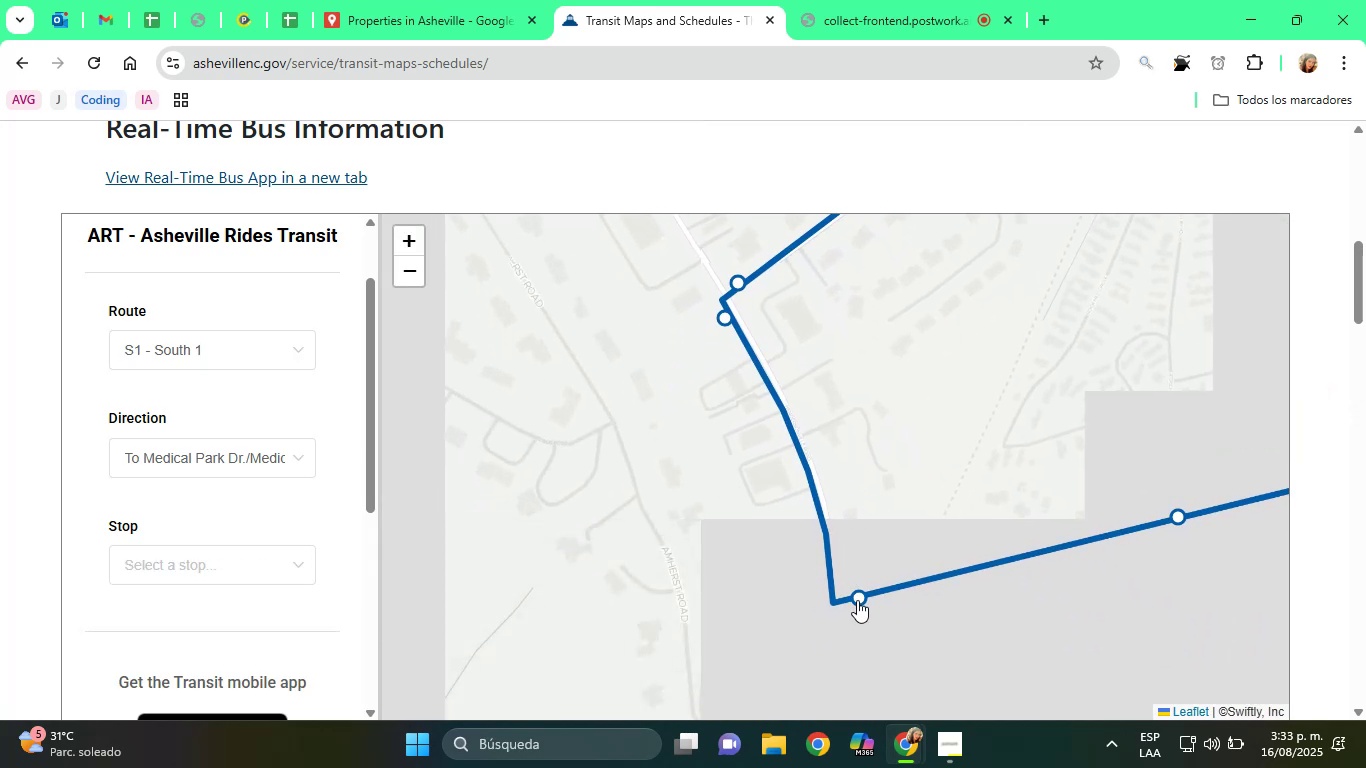 
left_click([858, 601])
 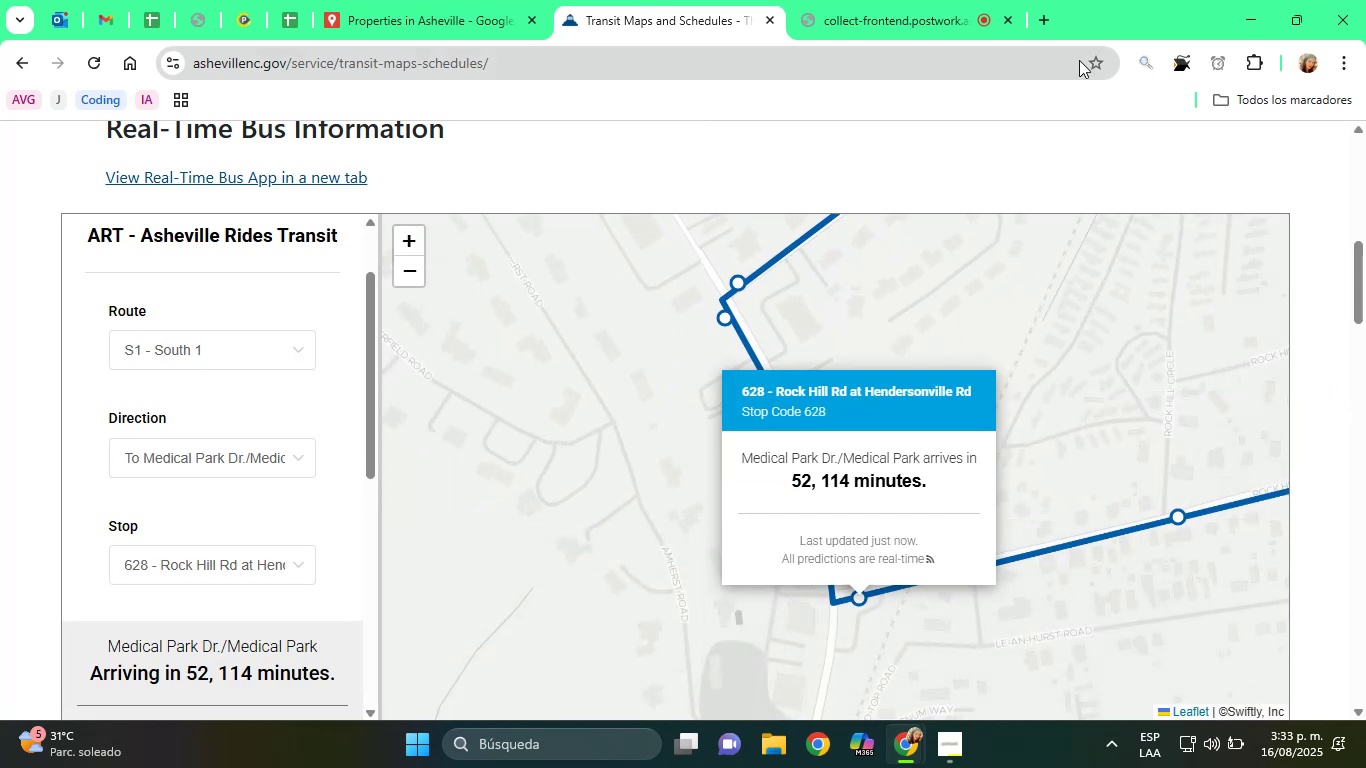 
left_click([1175, 60])
 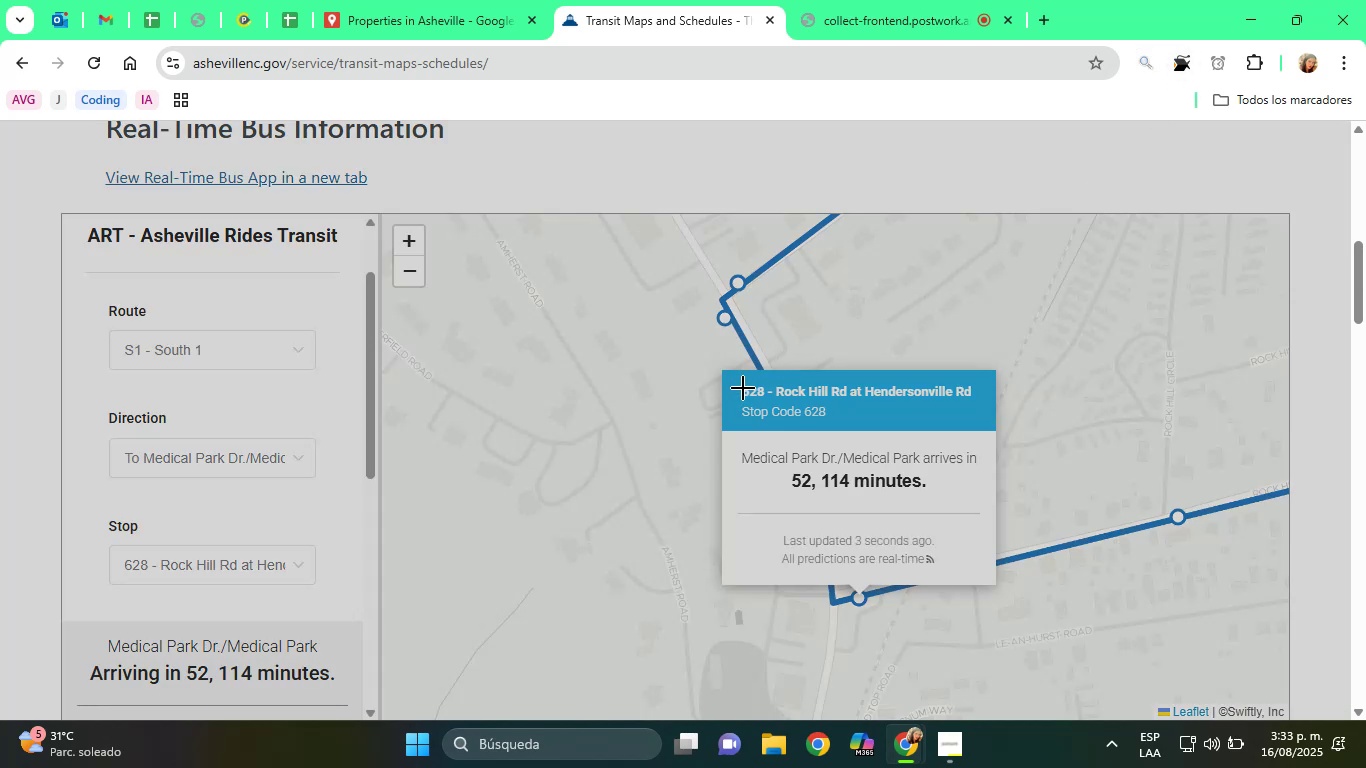 
left_click_drag(start_coordinate=[733, 382], to_coordinate=[983, 405])
 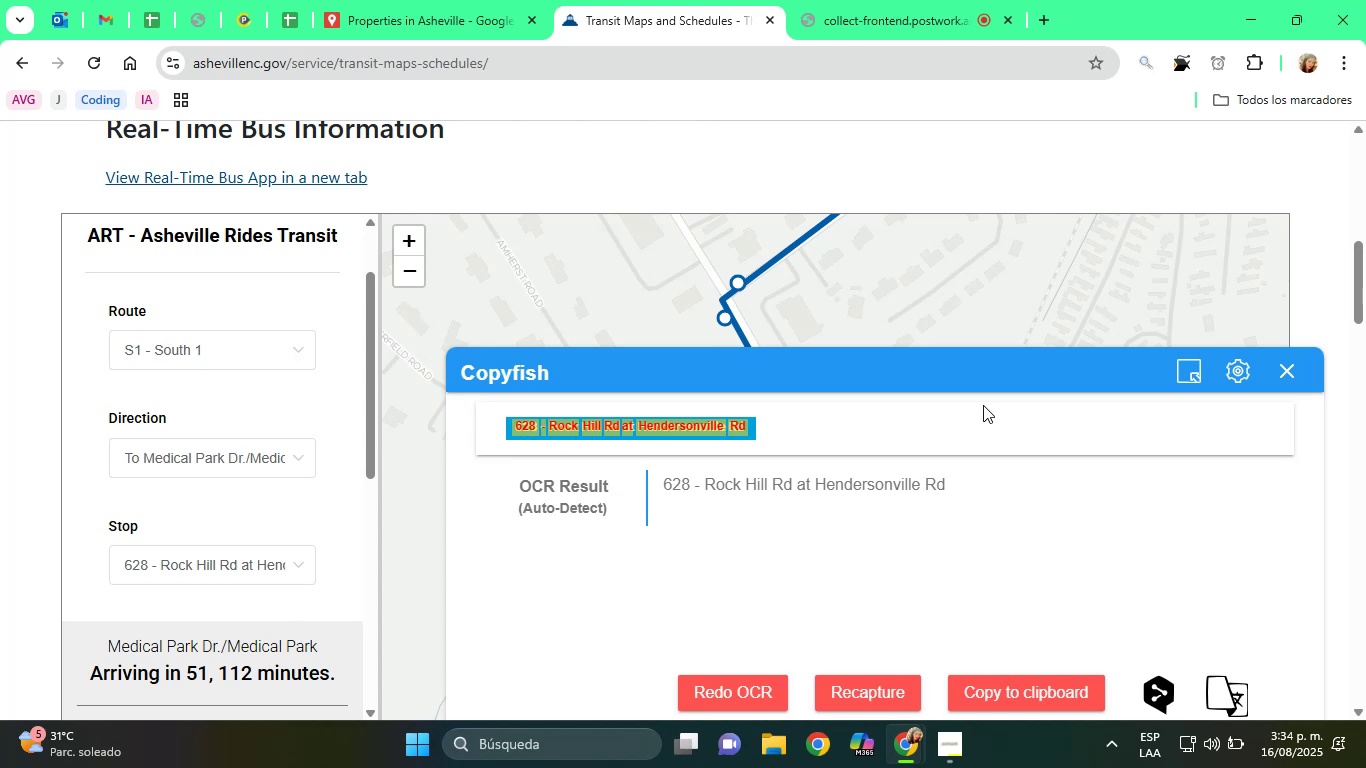 
wait(76.19)
 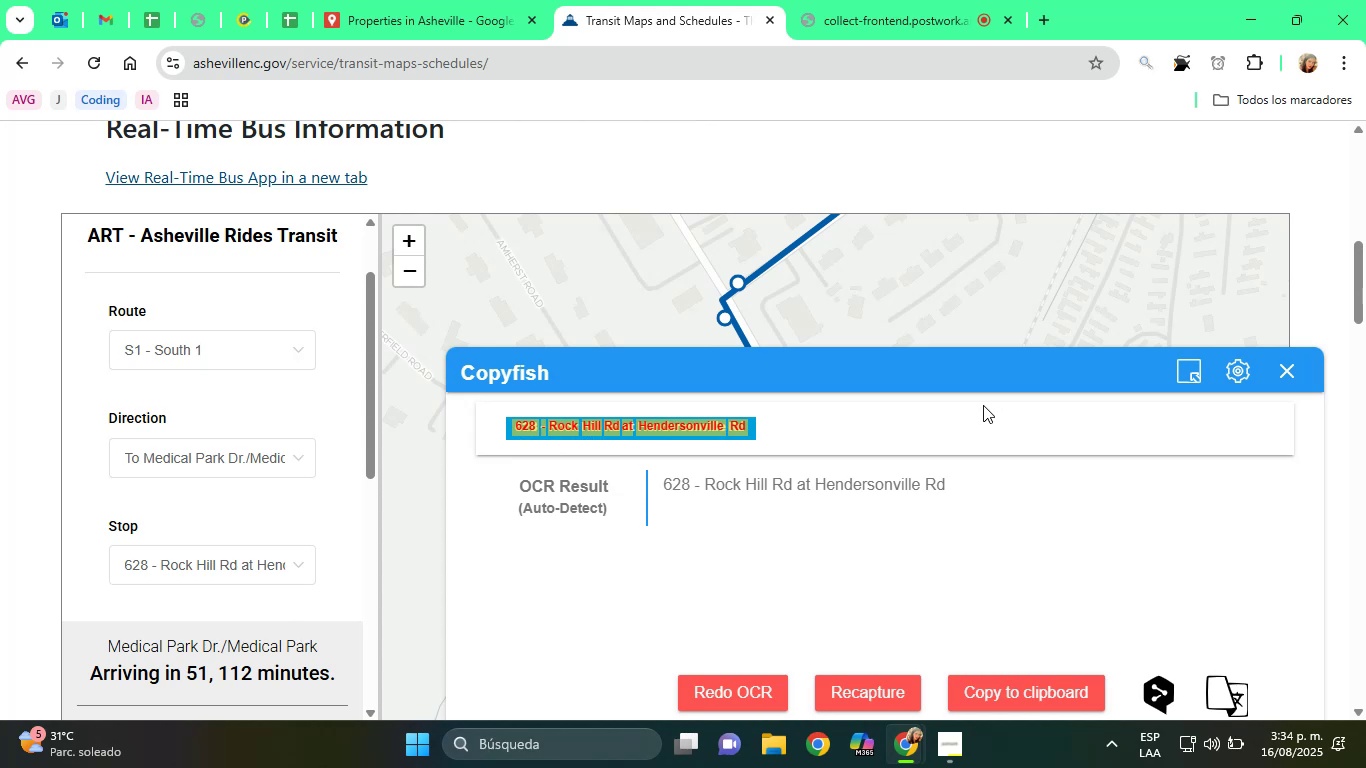 
left_click_drag(start_coordinate=[705, 489], to_coordinate=[962, 485])
 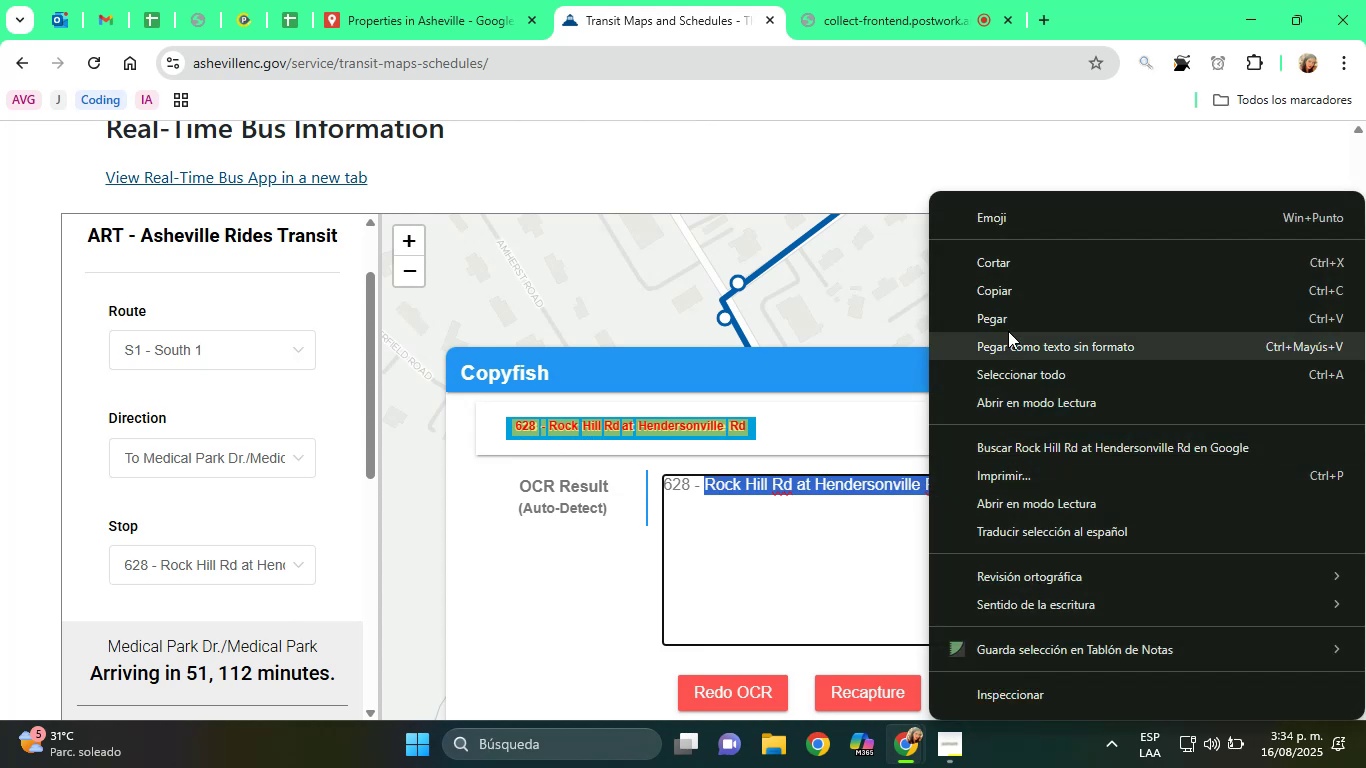 
left_click([997, 294])
 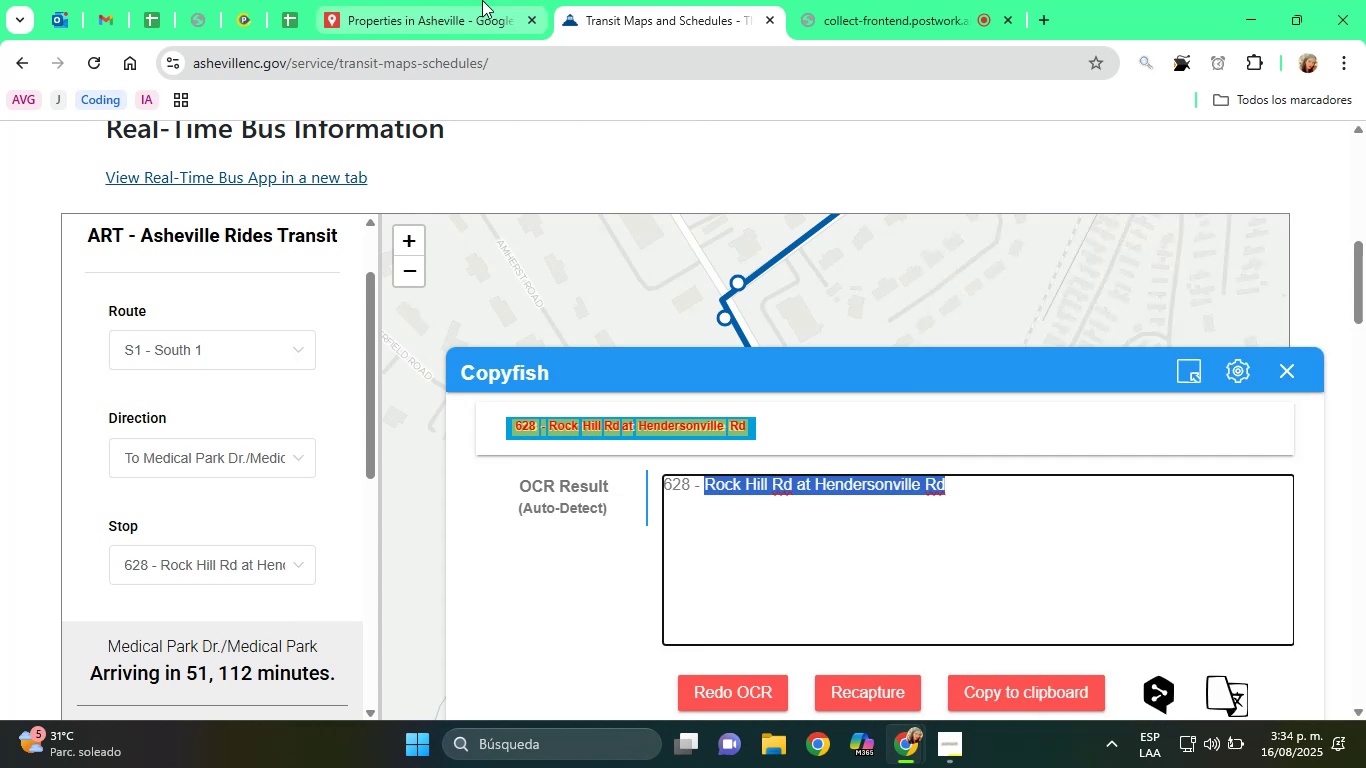 
left_click([440, 0])
 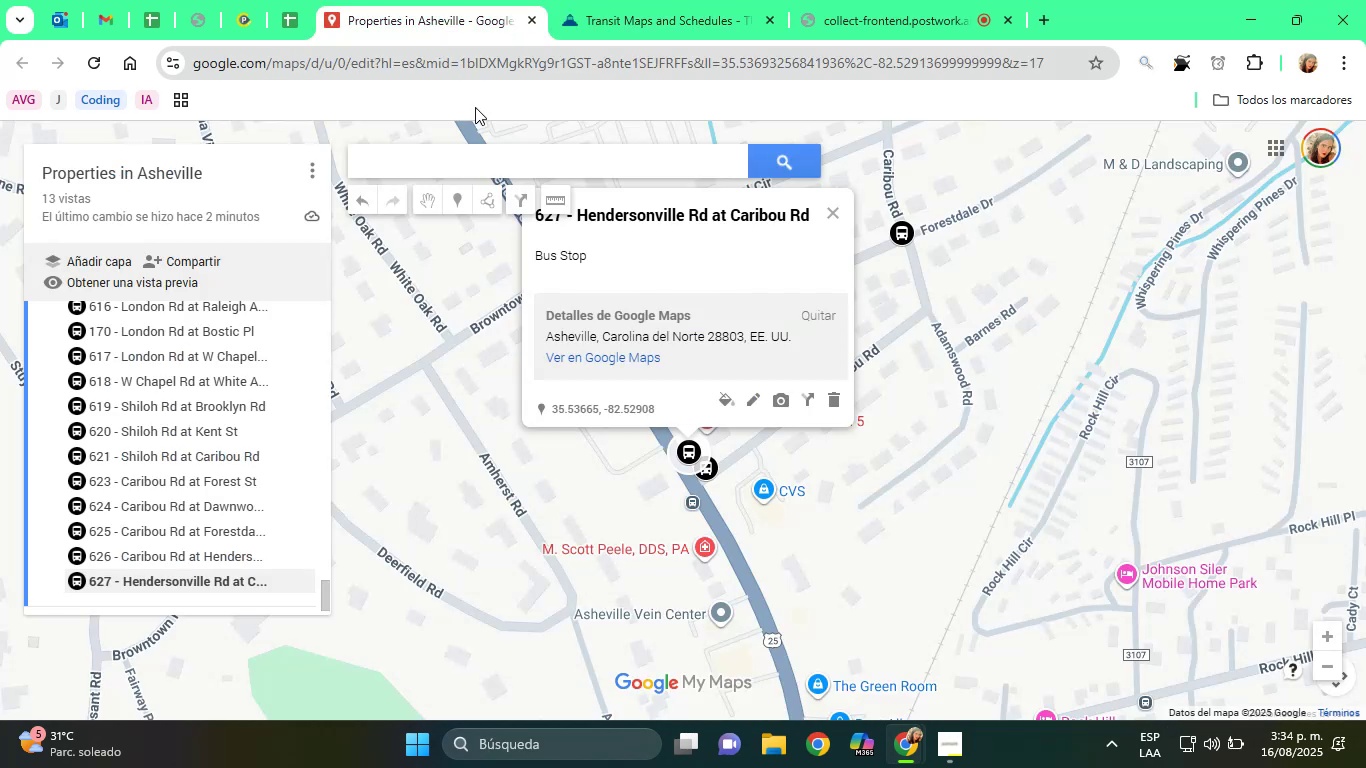 
key(Period)
 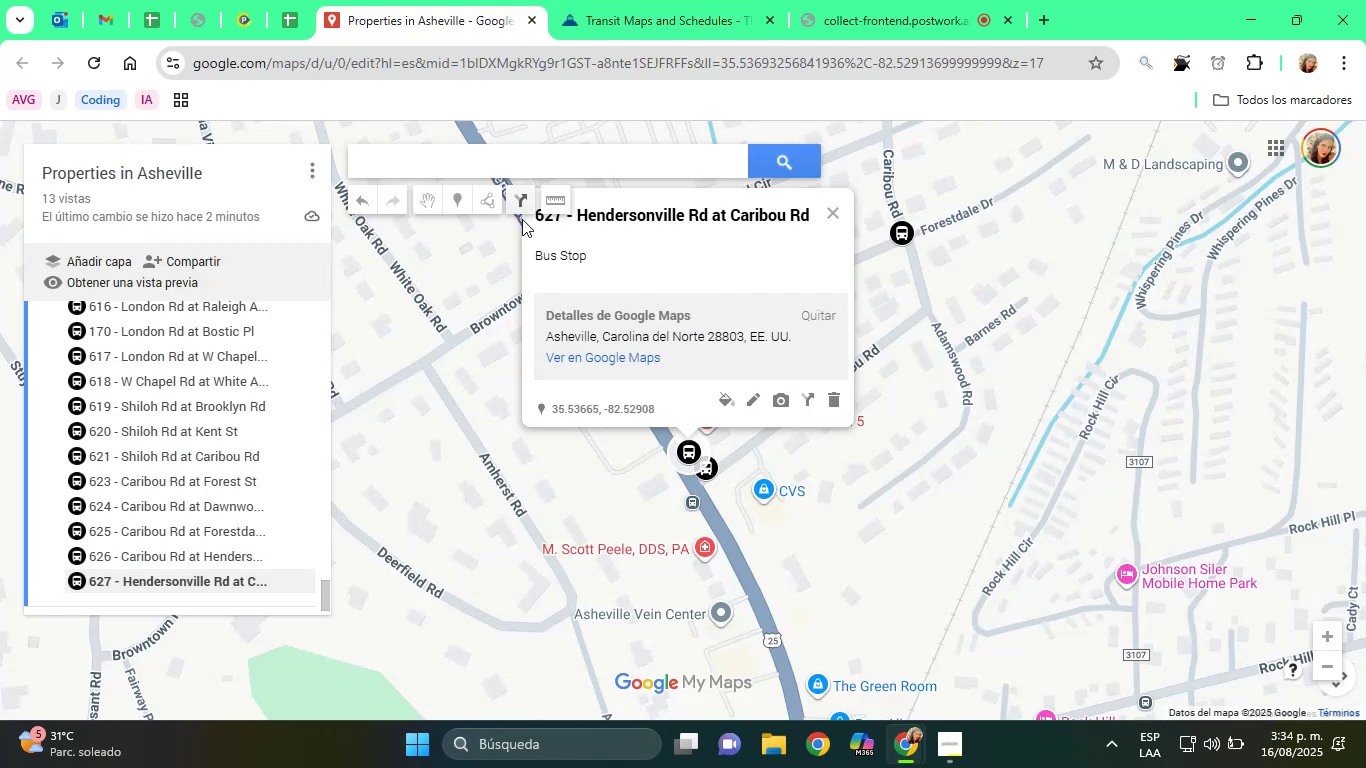 
key(ArrowUp)
 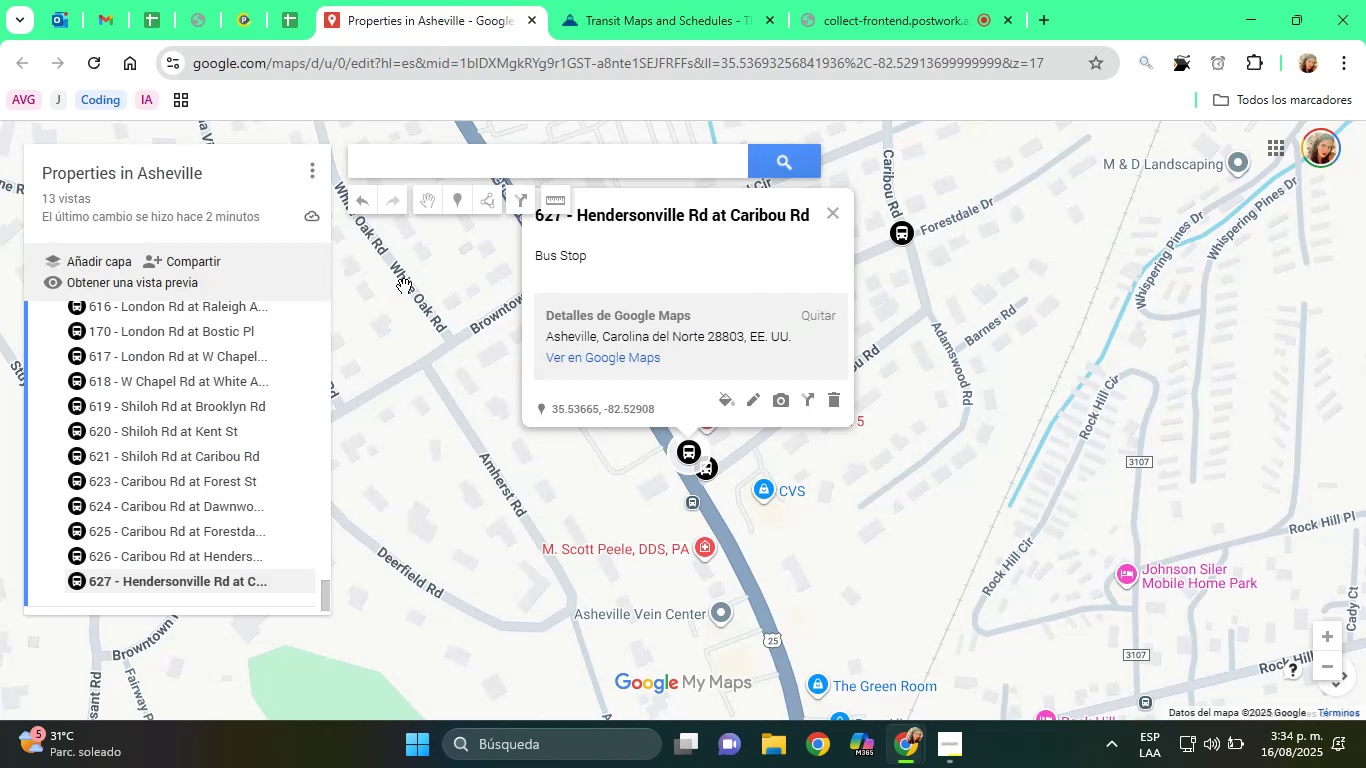 
key(Minus)
 